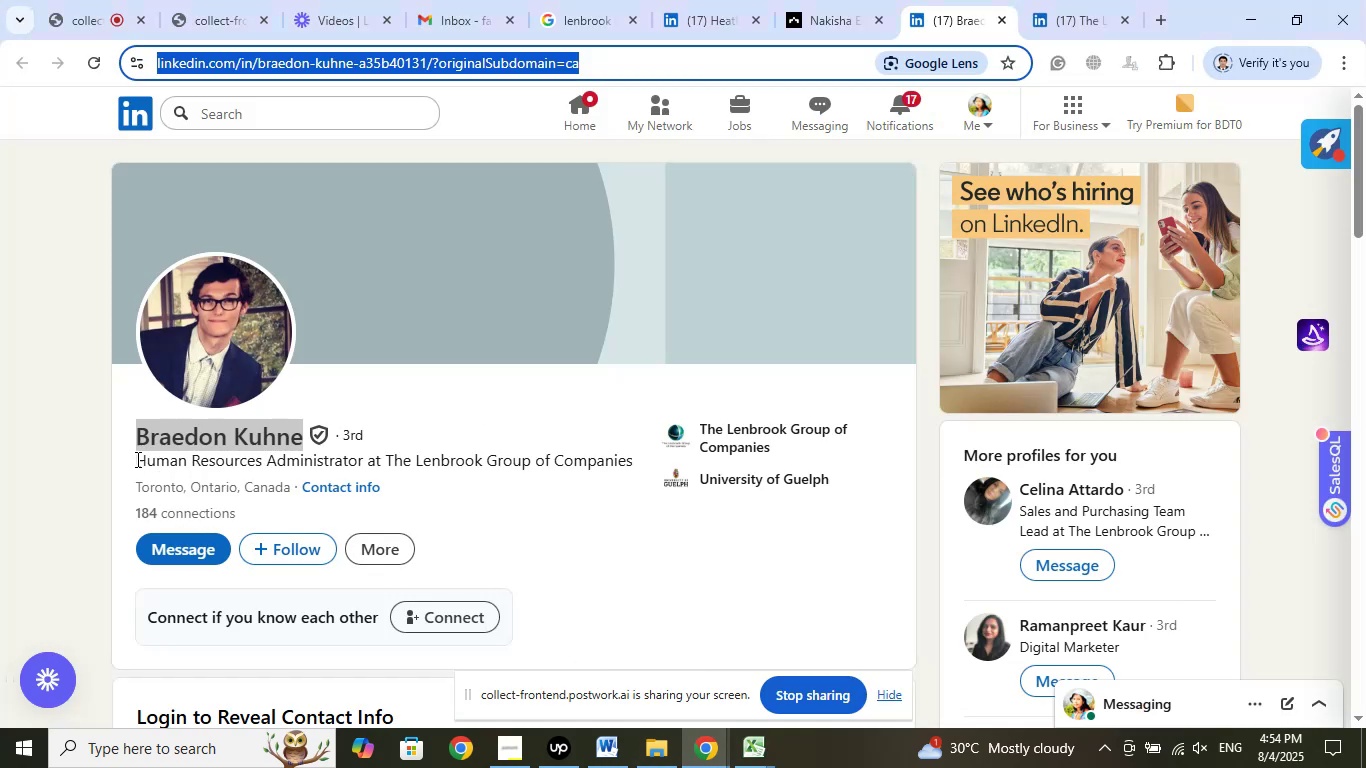 
left_click([765, 432])
 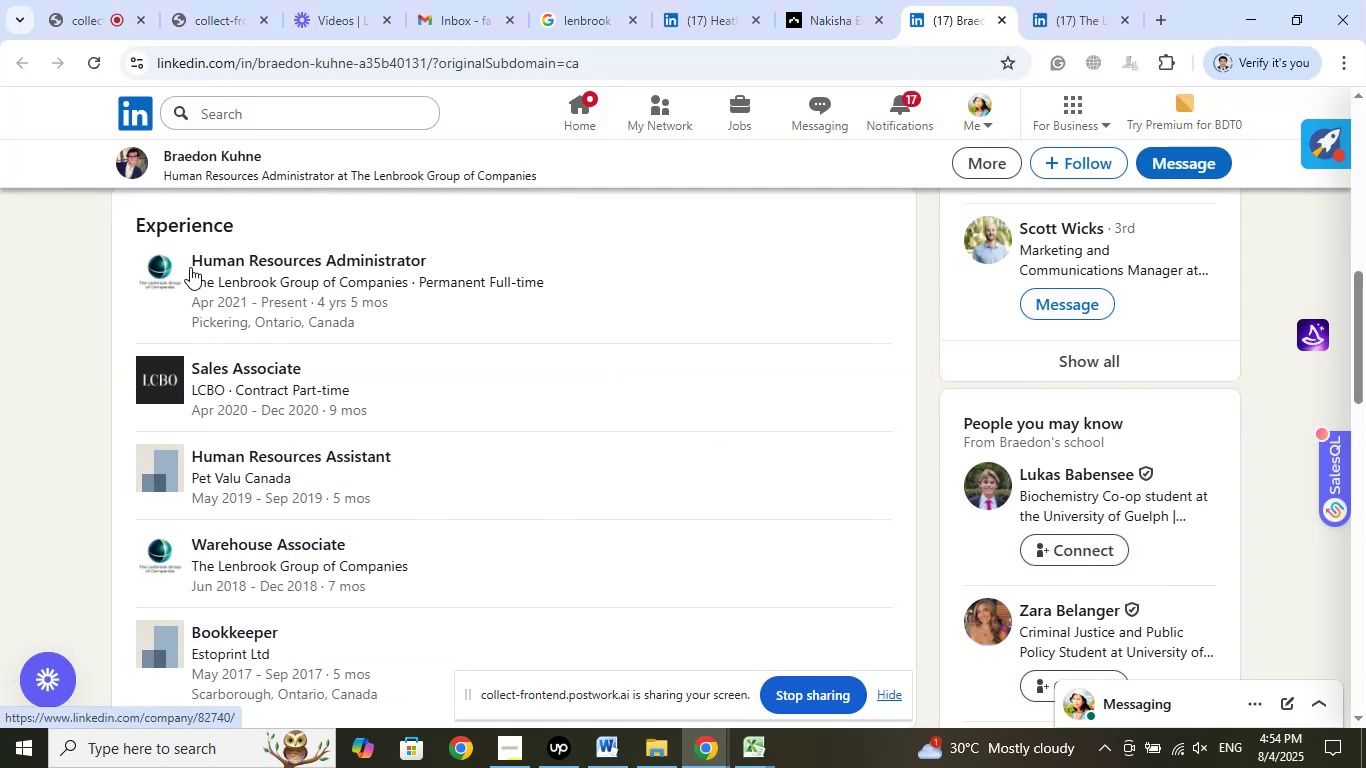 
left_click_drag(start_coordinate=[190, 263], to_coordinate=[471, 265])
 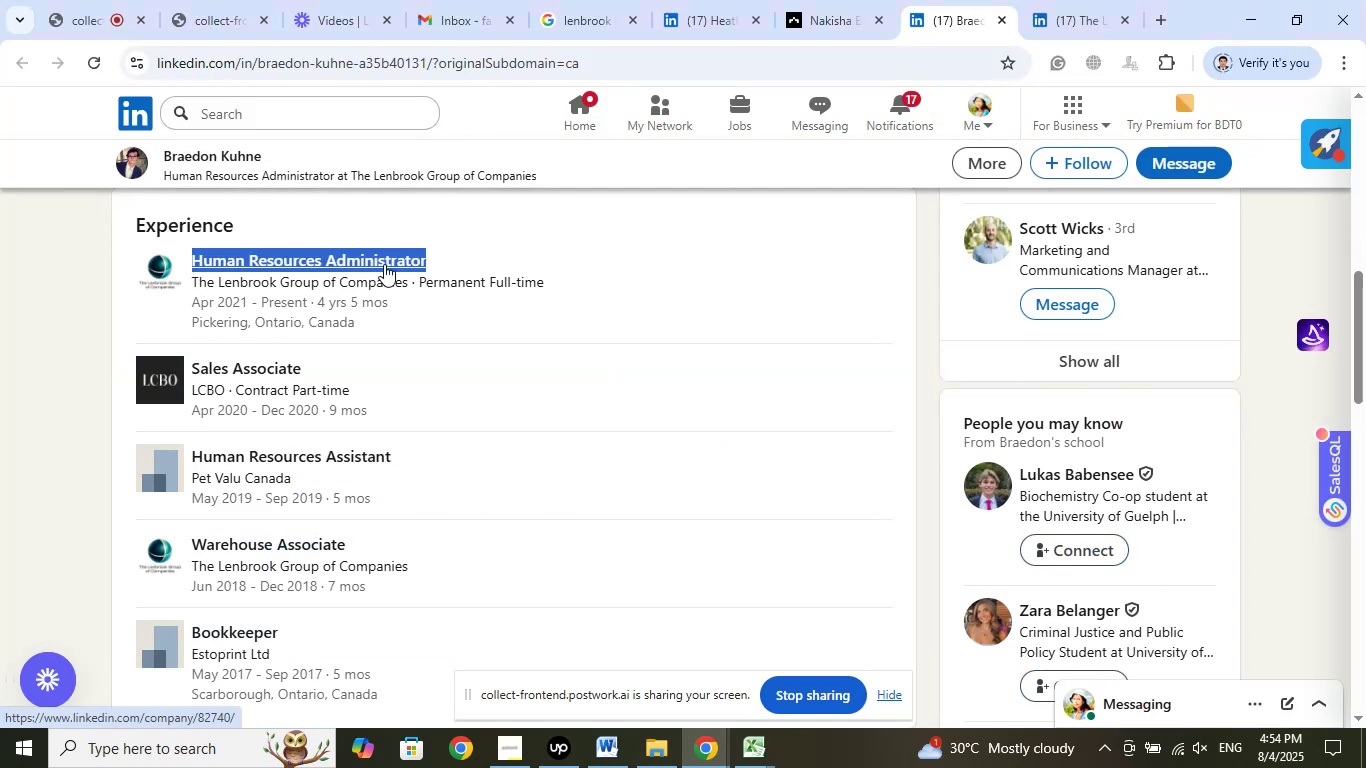 
right_click([384, 264])
 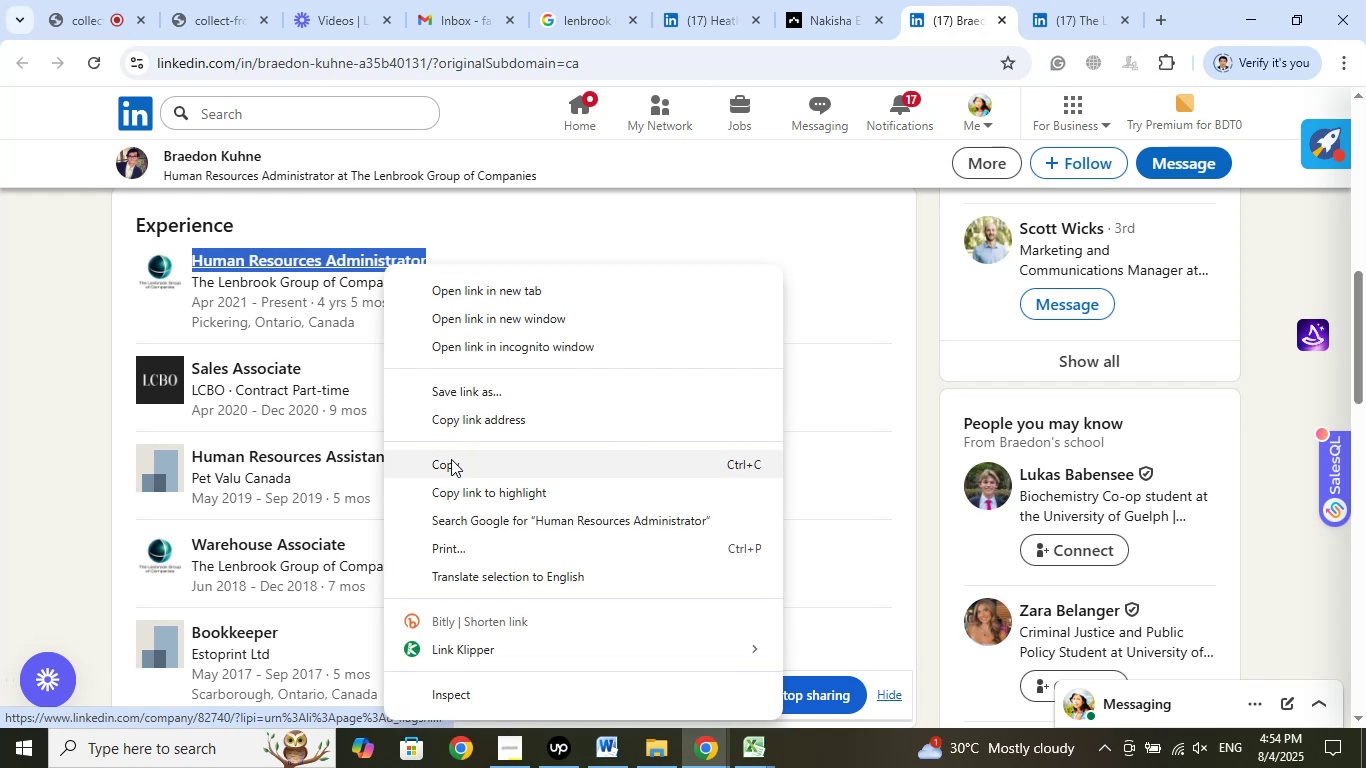 
left_click([452, 466])
 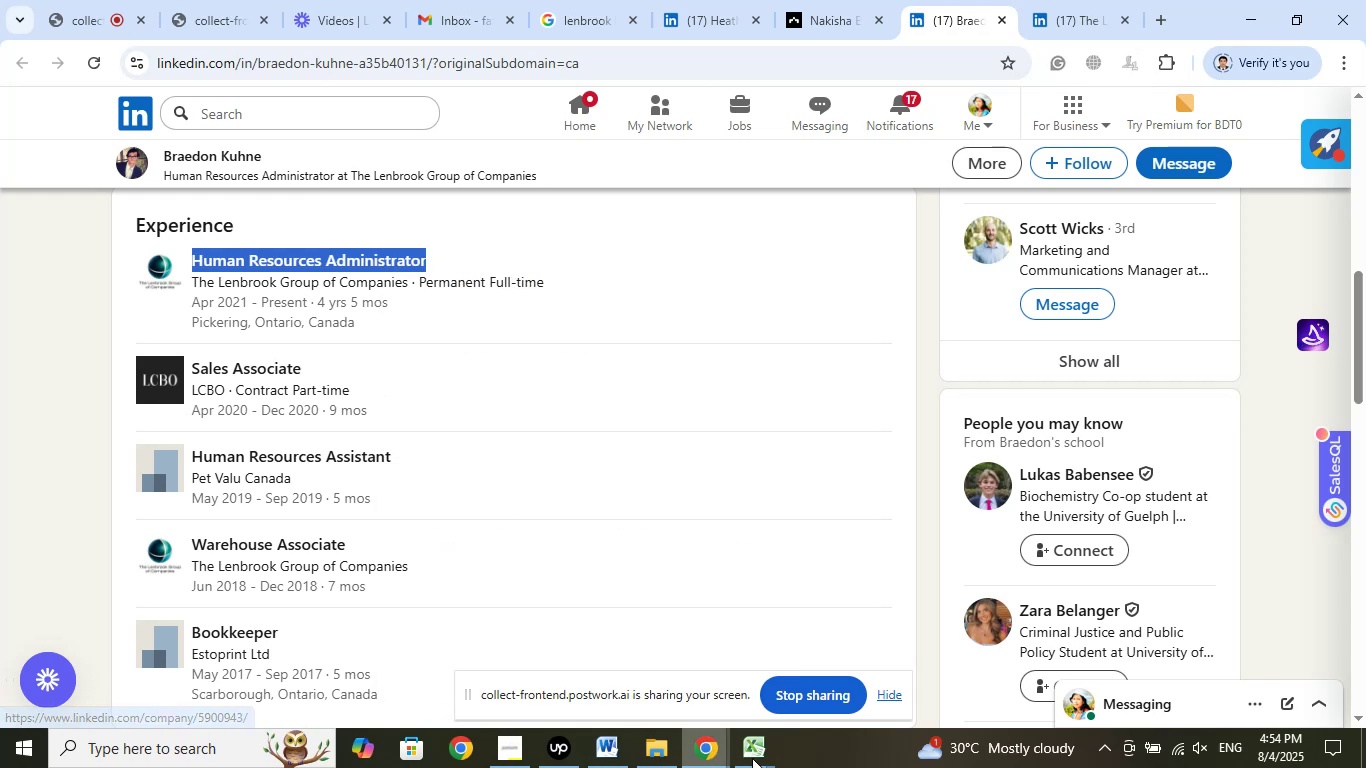 
left_click([759, 756])
 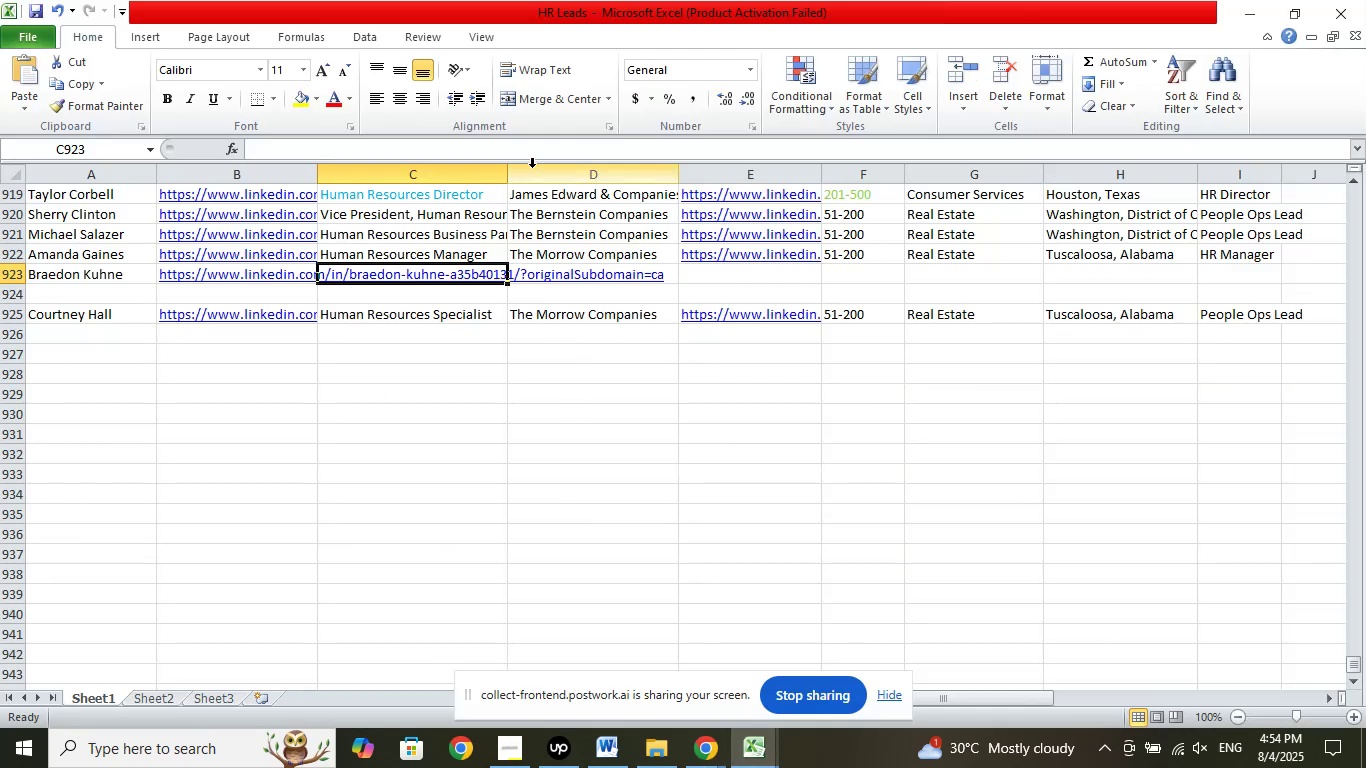 
left_click([551, 152])
 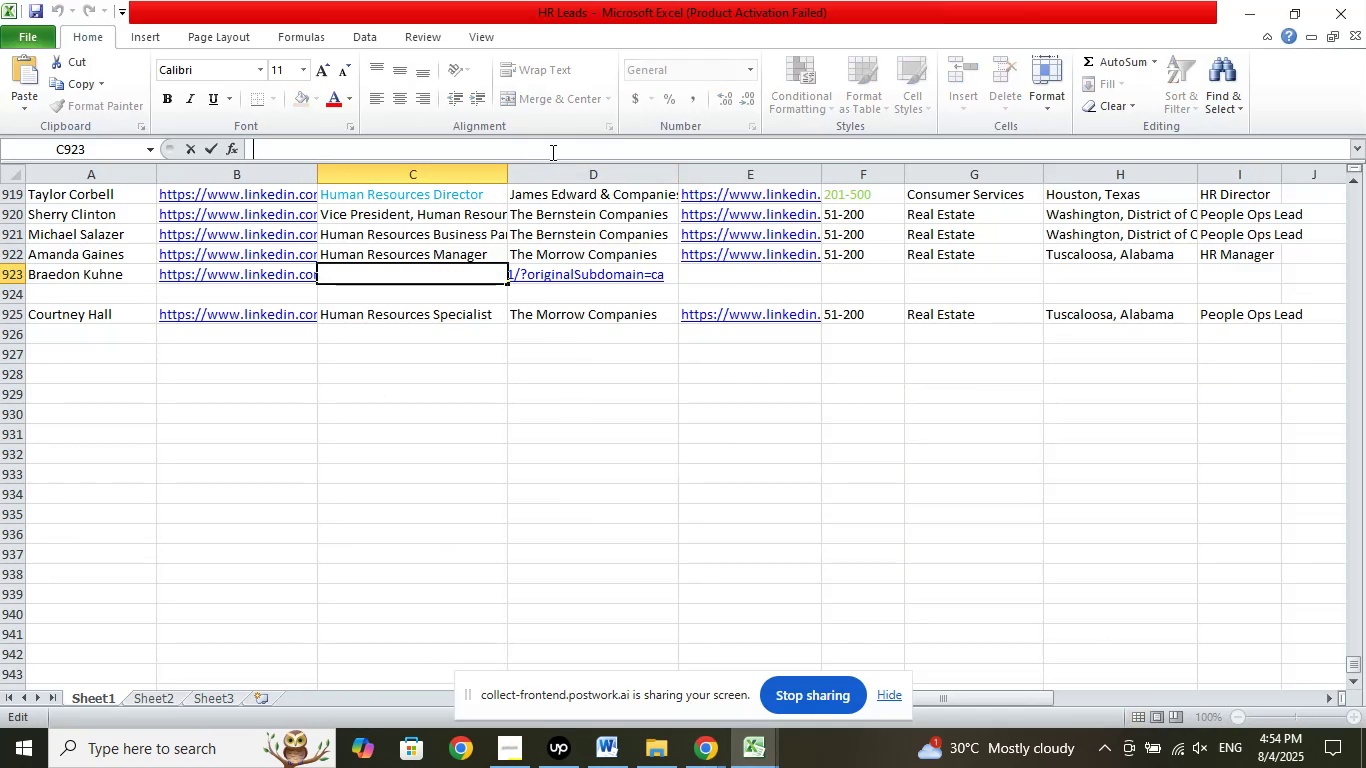 
right_click([551, 152])
 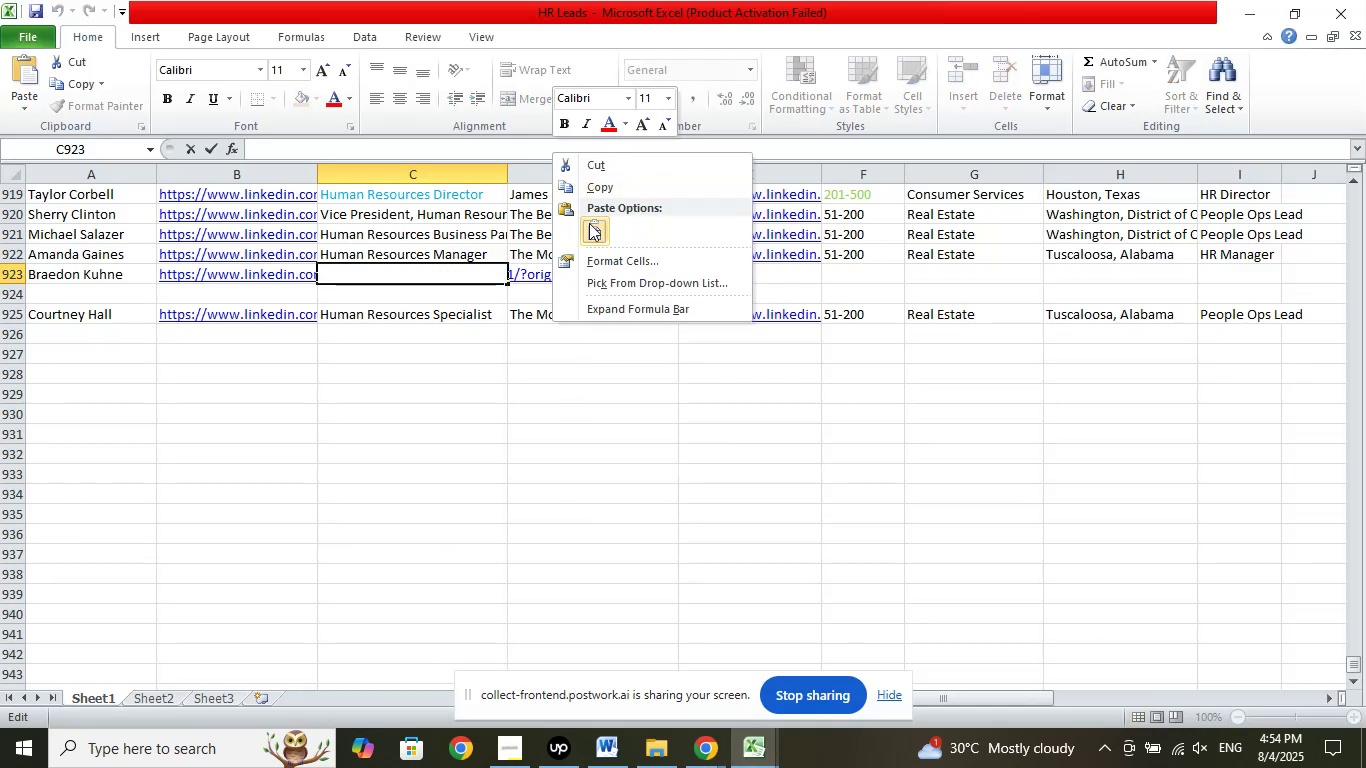 
left_click([589, 223])
 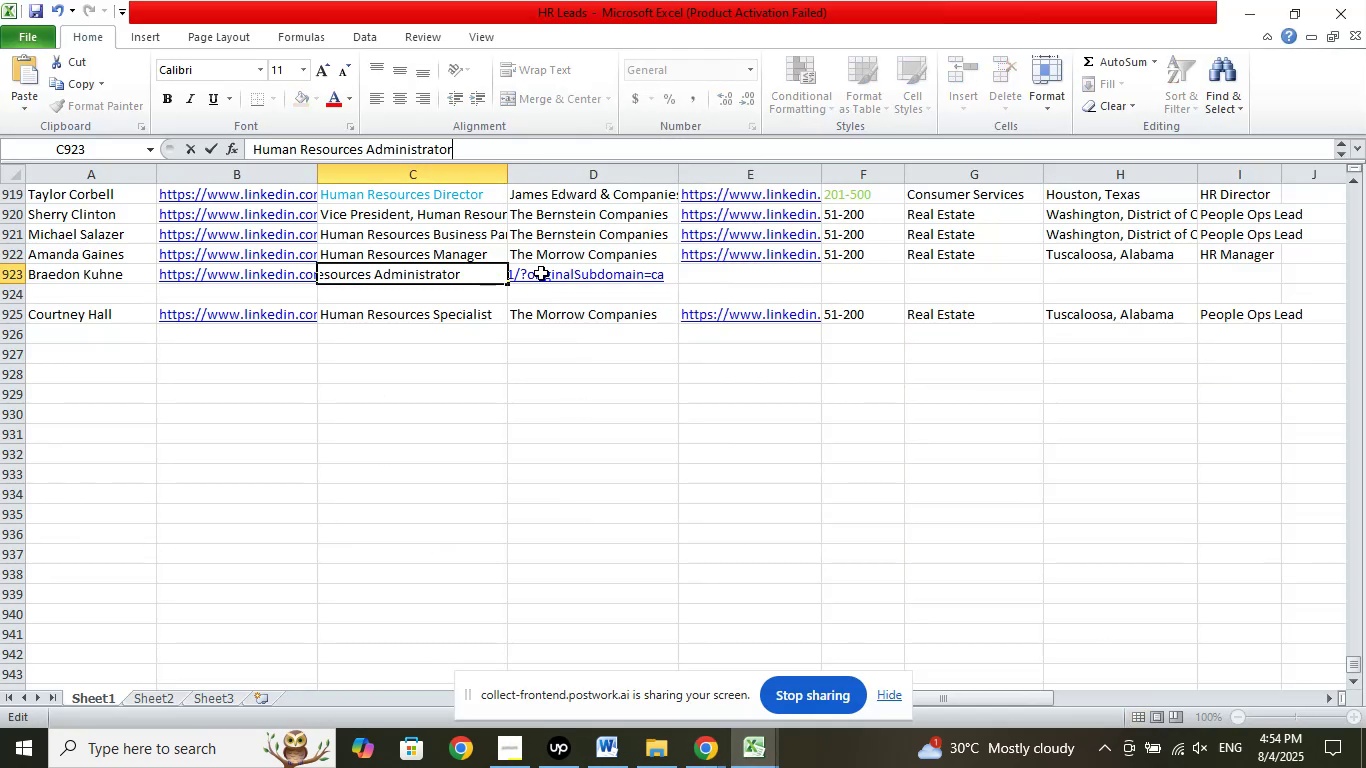 
left_click([541, 273])
 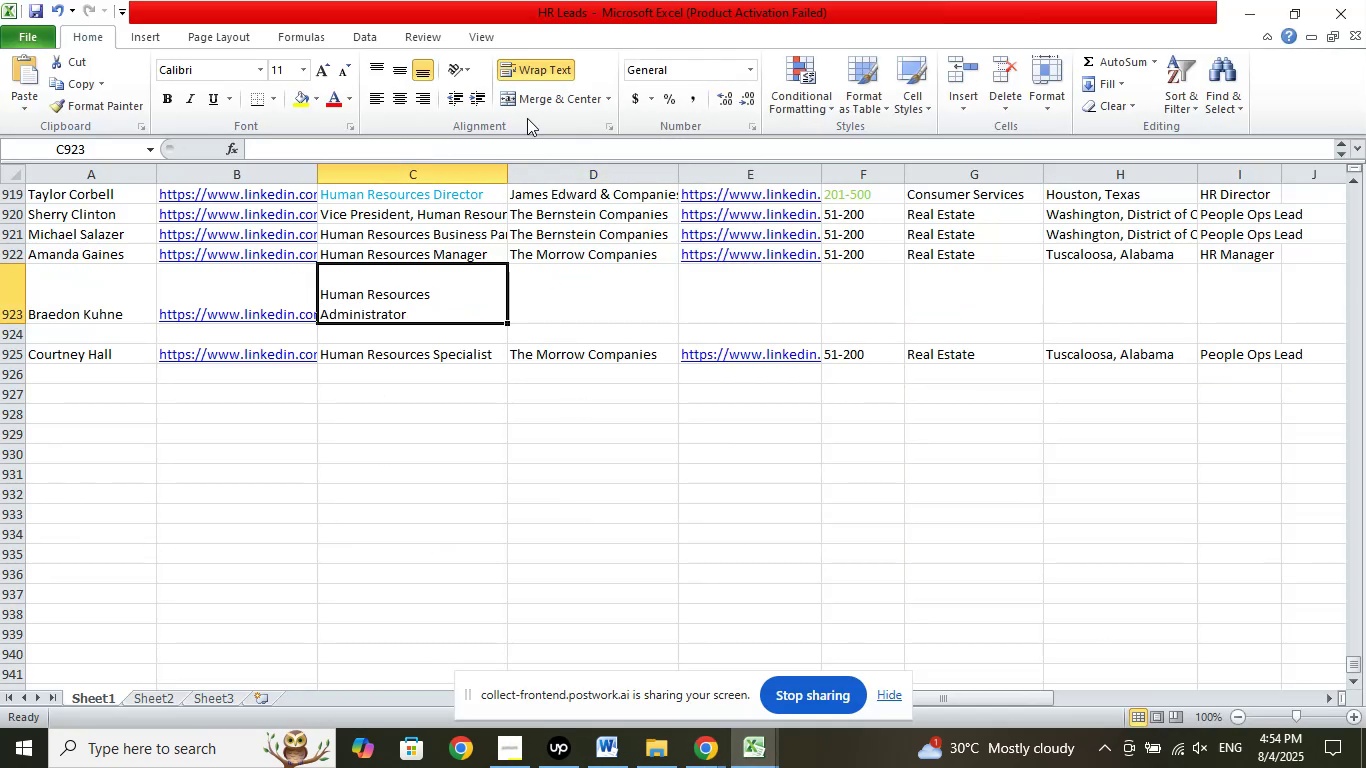 
left_click([538, 55])
 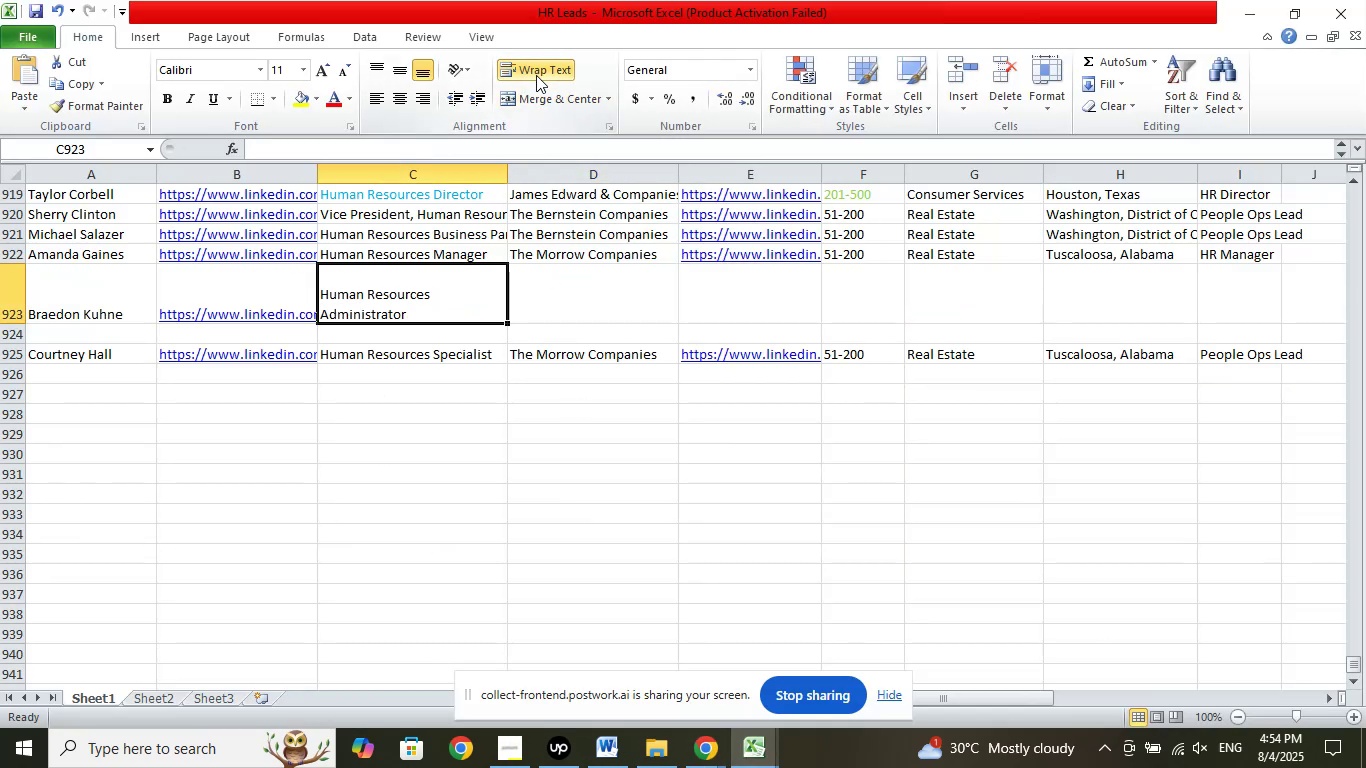 
left_click([536, 75])
 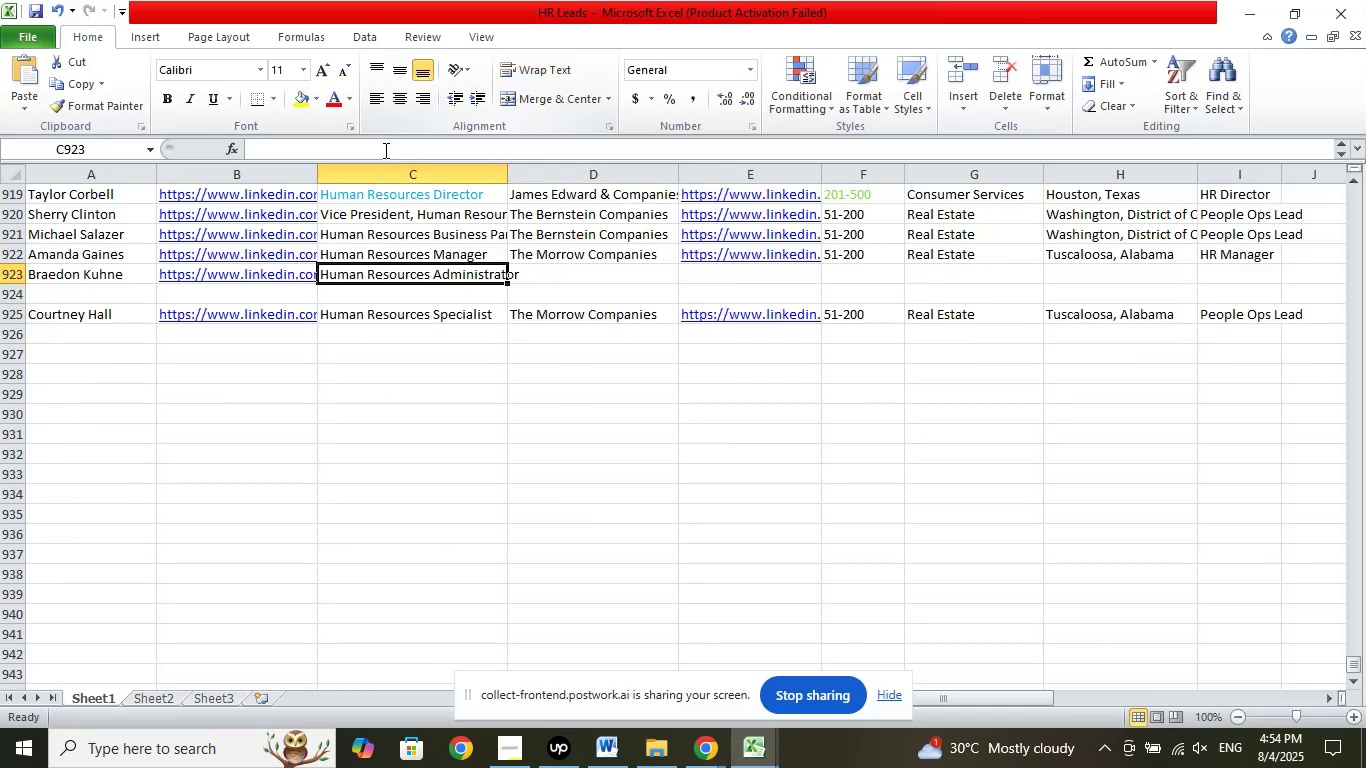 
left_click([384, 150])
 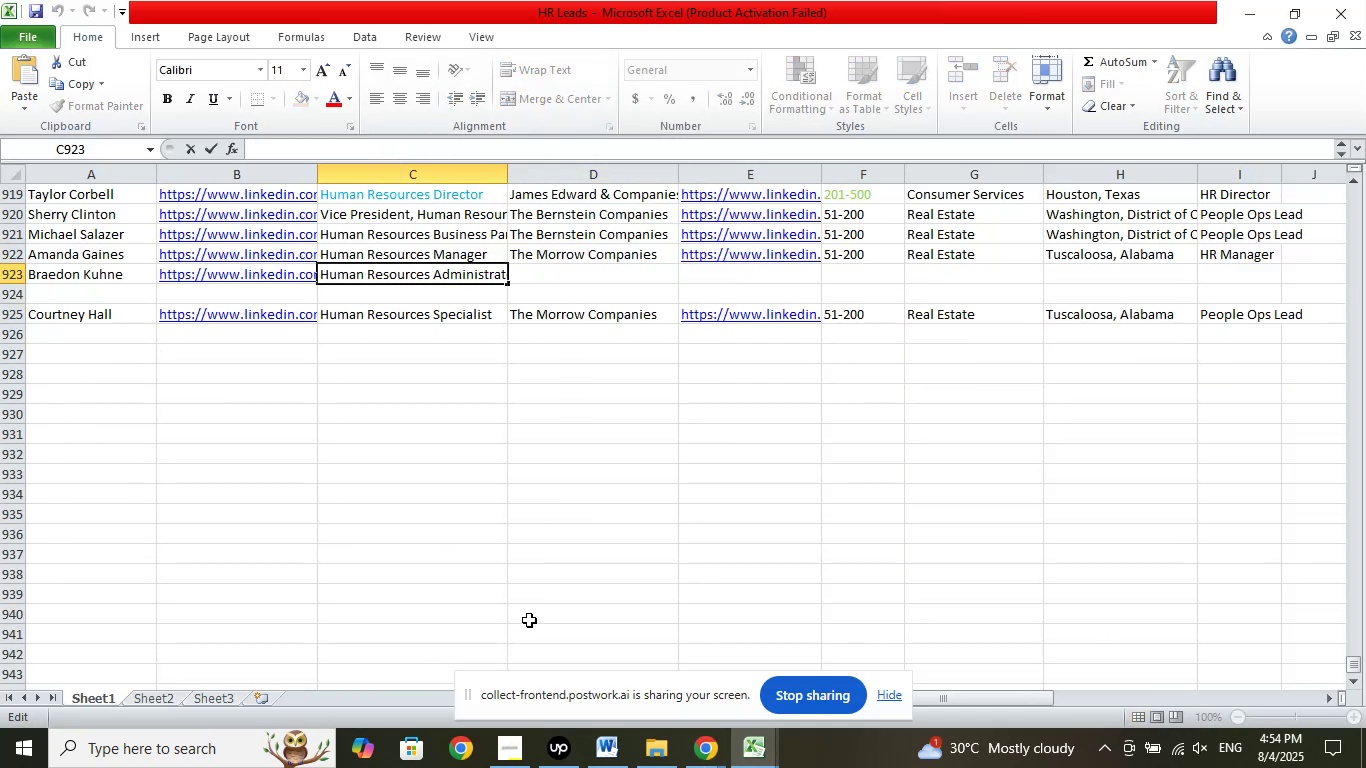 
key(Delete)
 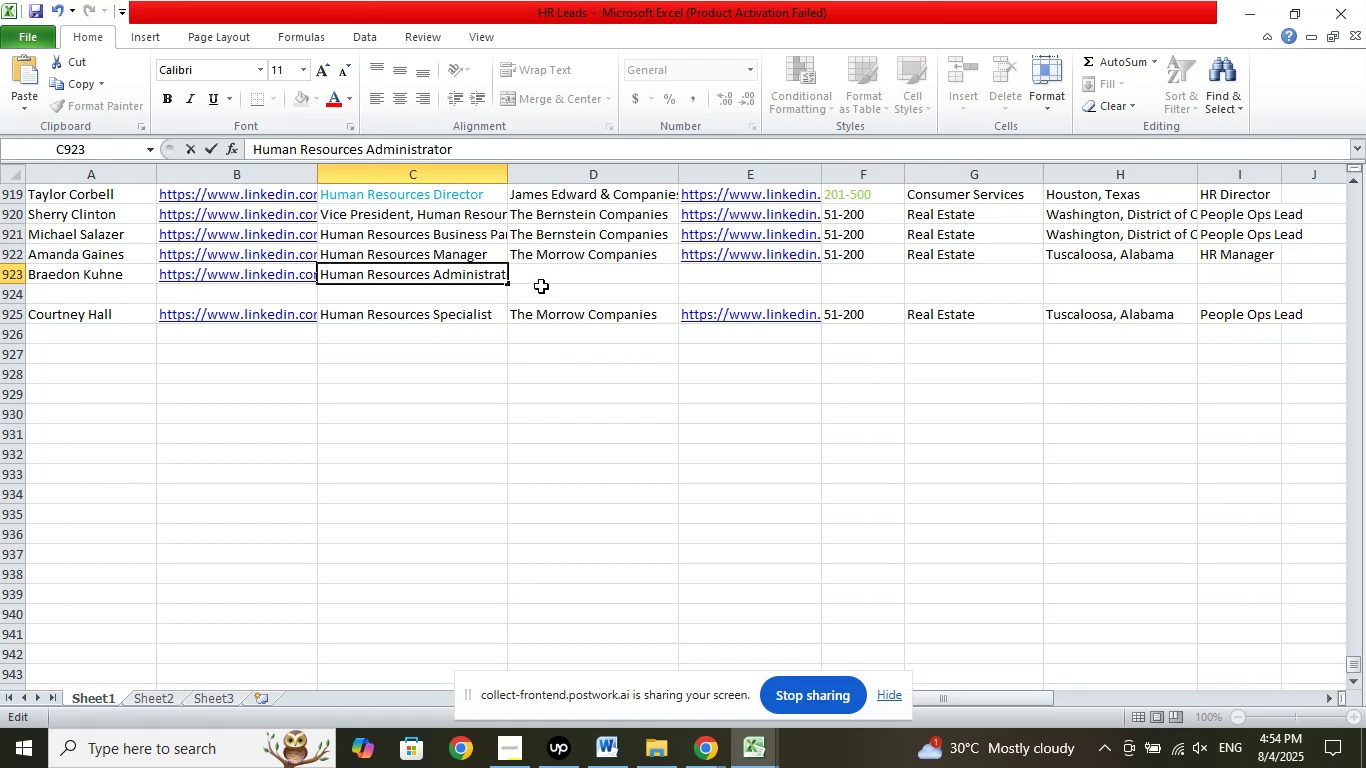 
left_click([544, 276])
 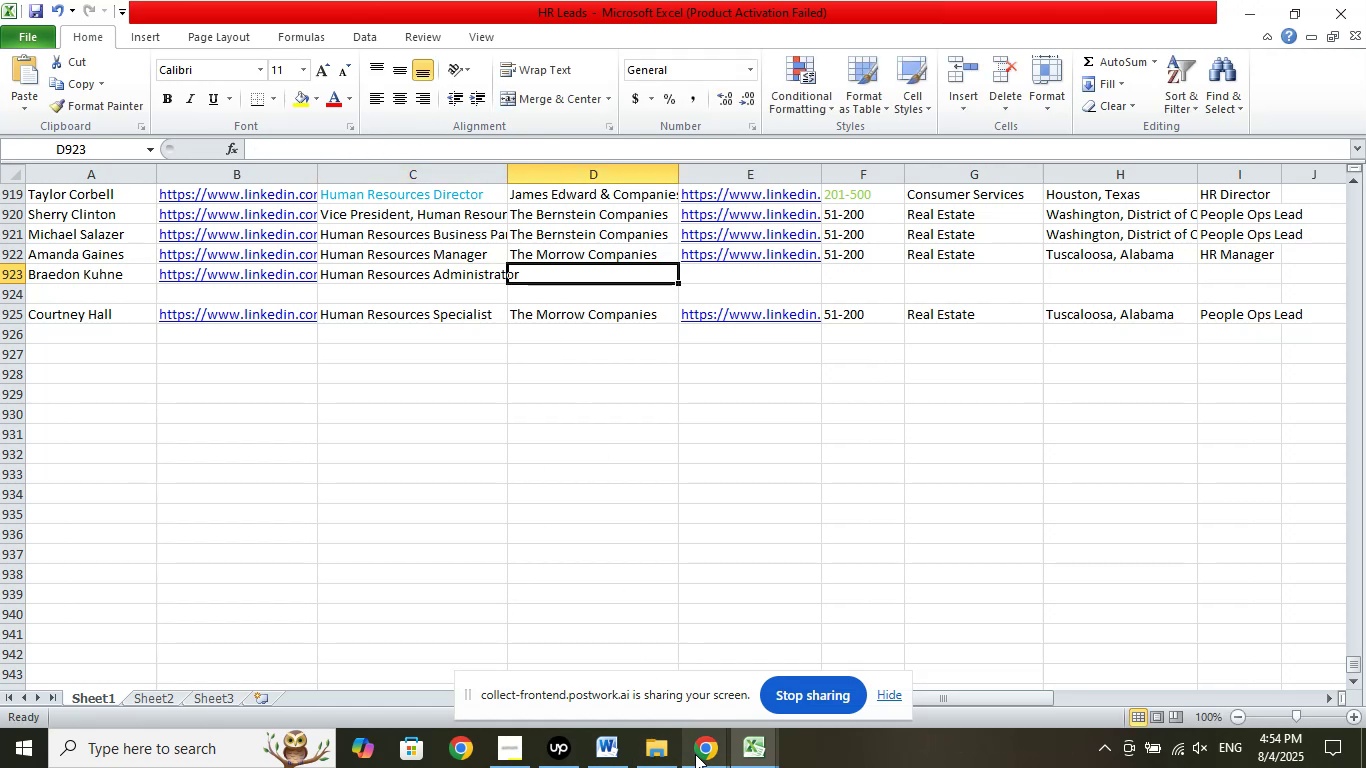 
double_click([586, 677])
 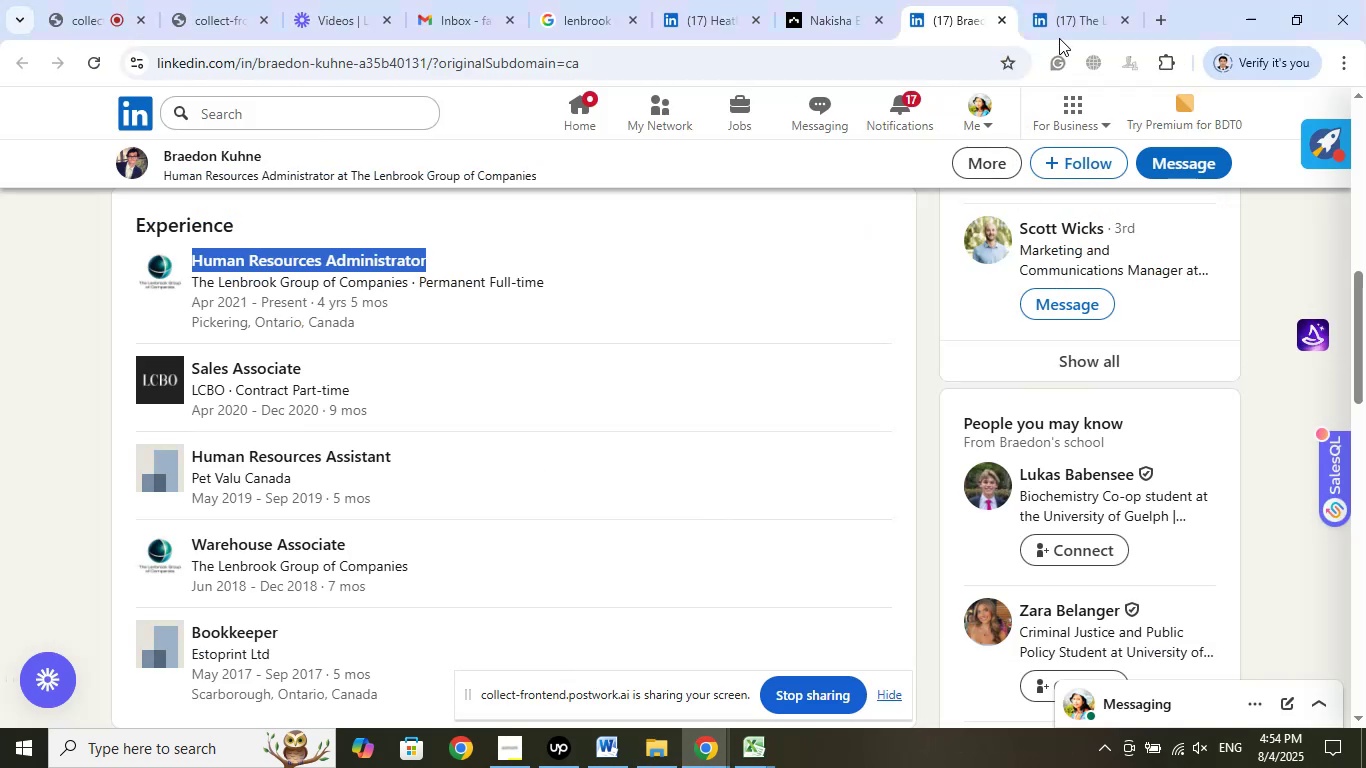 
left_click([1063, 19])
 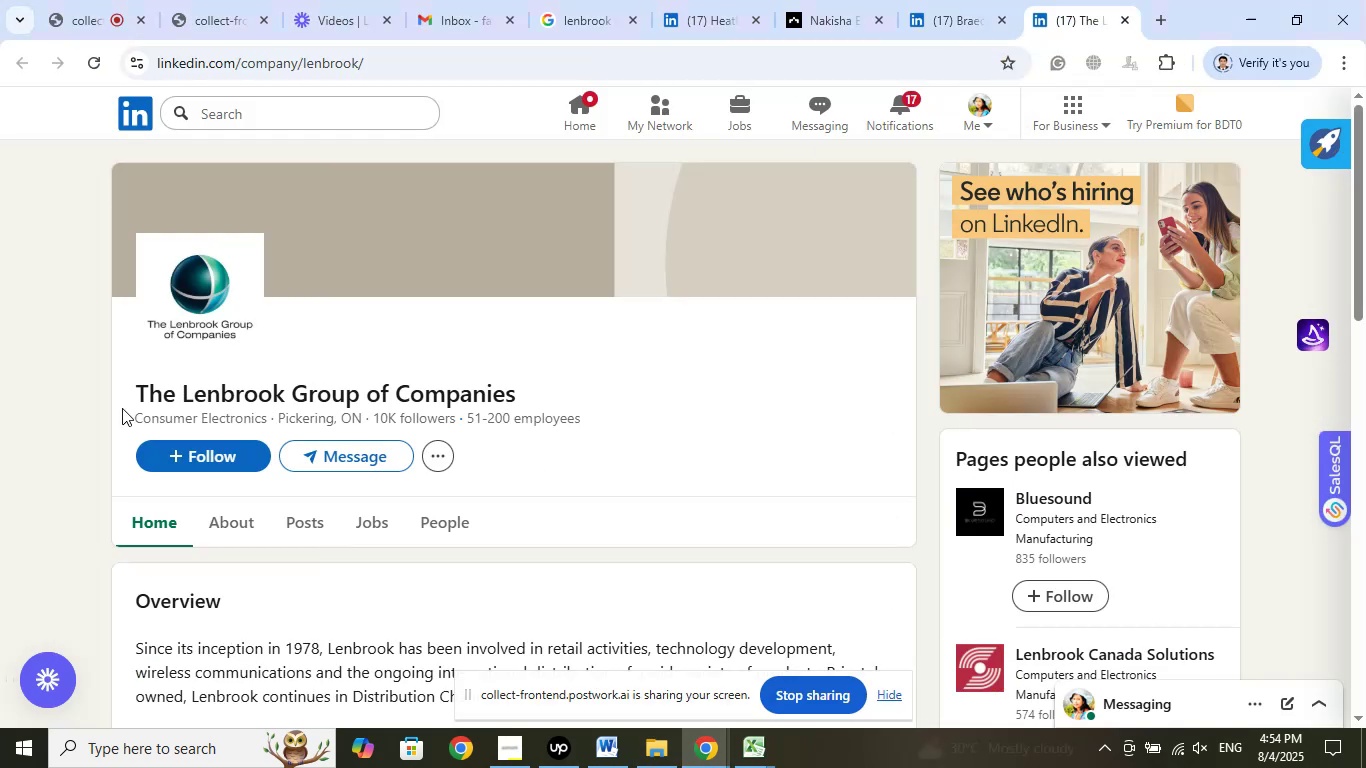 
left_click_drag(start_coordinate=[131, 379], to_coordinate=[582, 378])
 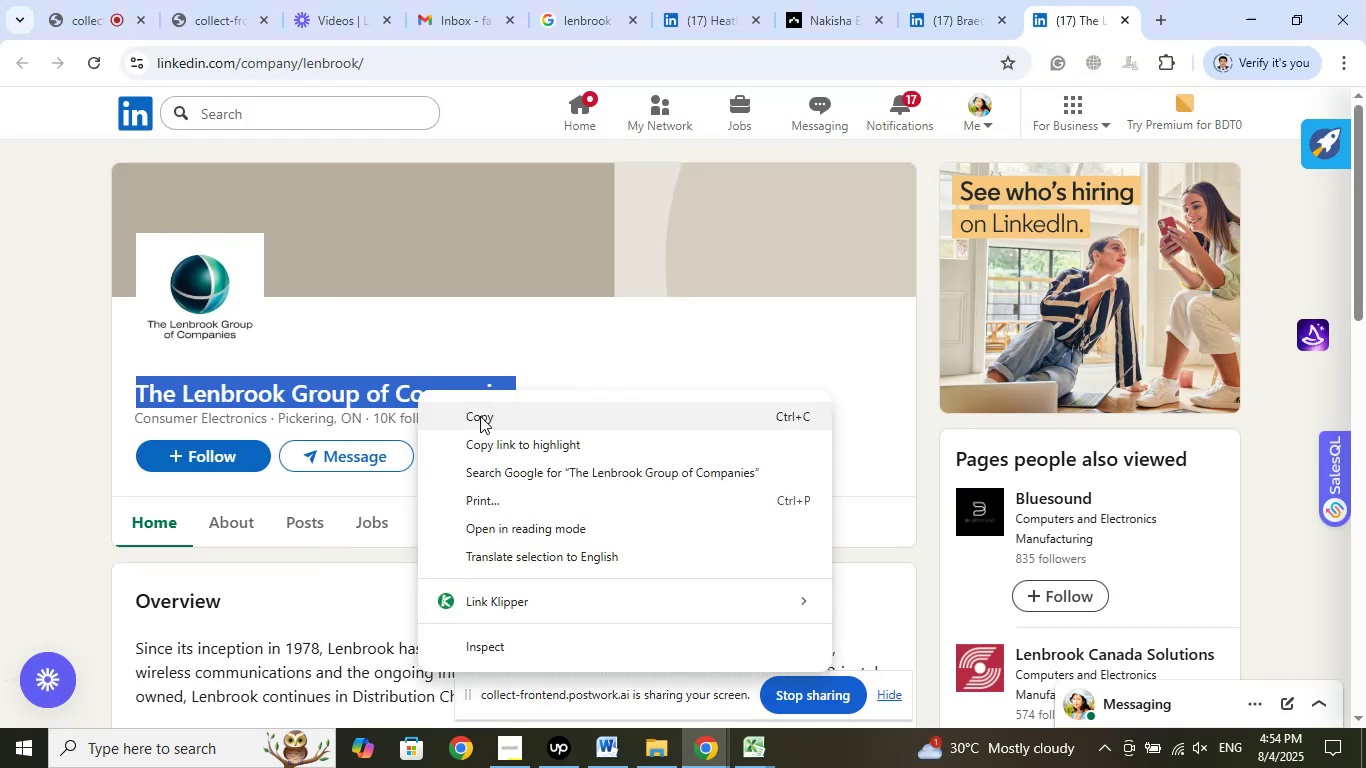 
left_click([480, 416])
 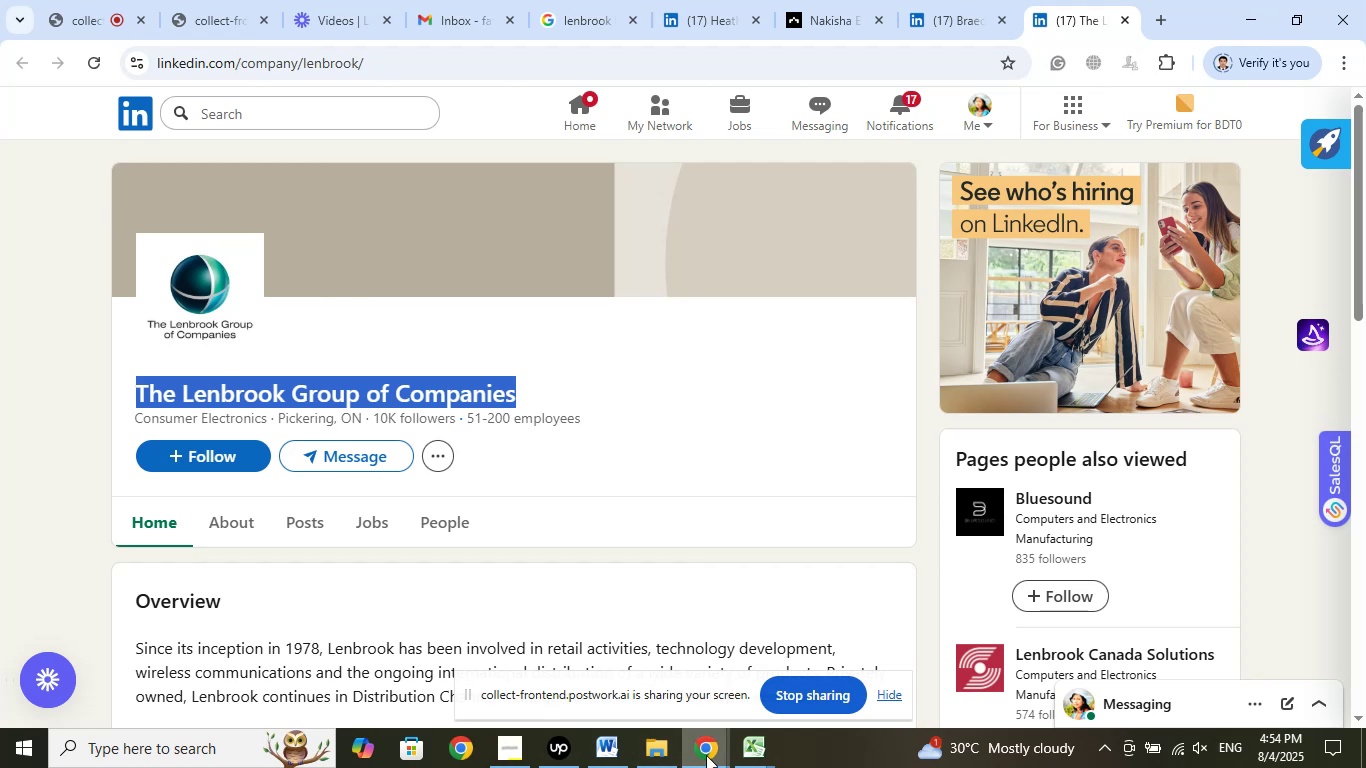 
left_click([756, 750])
 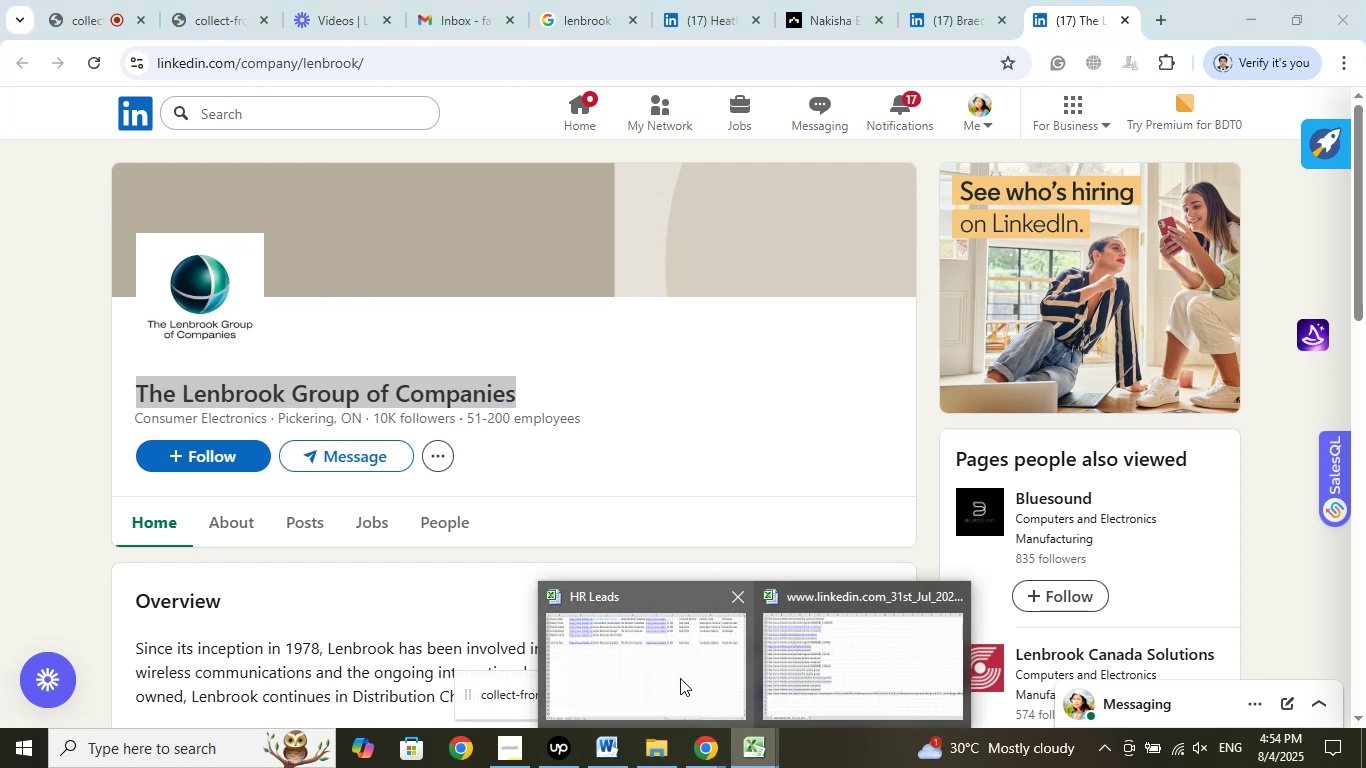 
left_click([680, 676])
 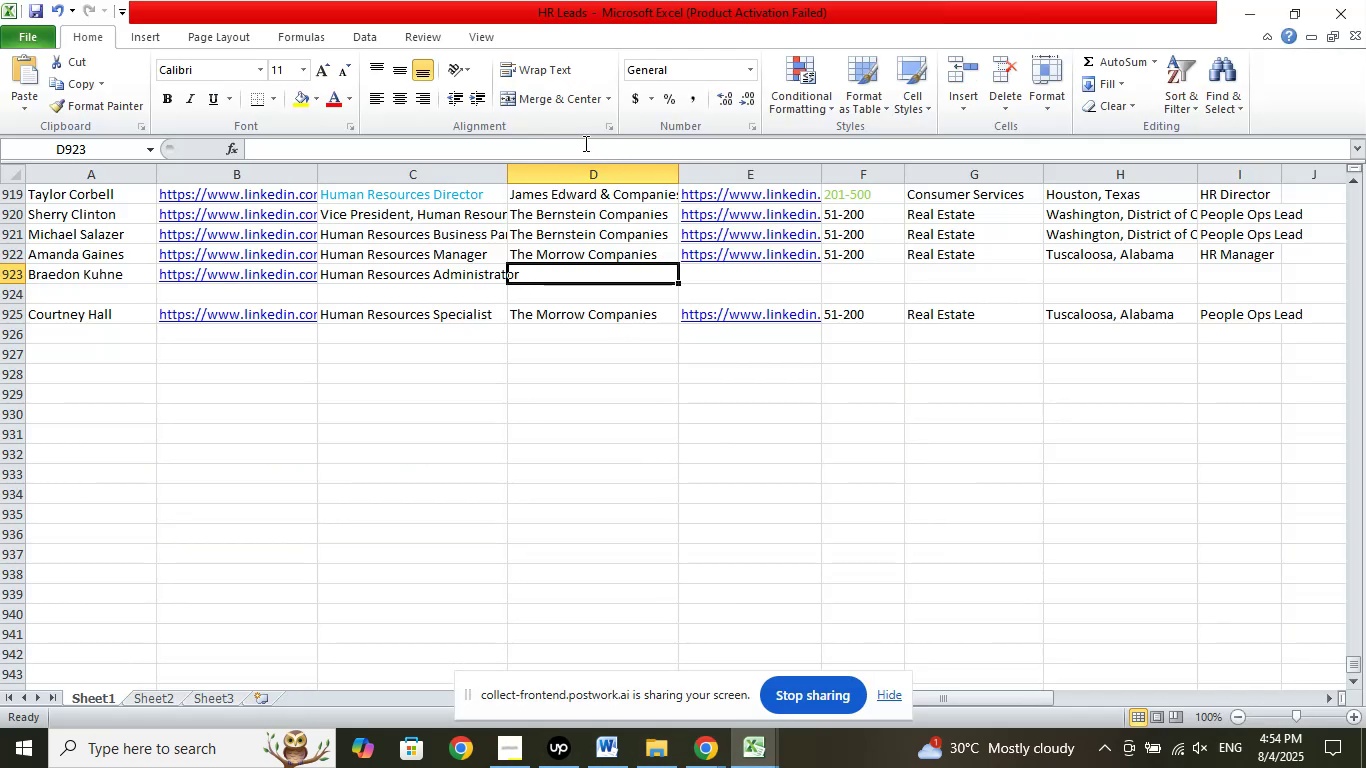 
left_click([579, 144])
 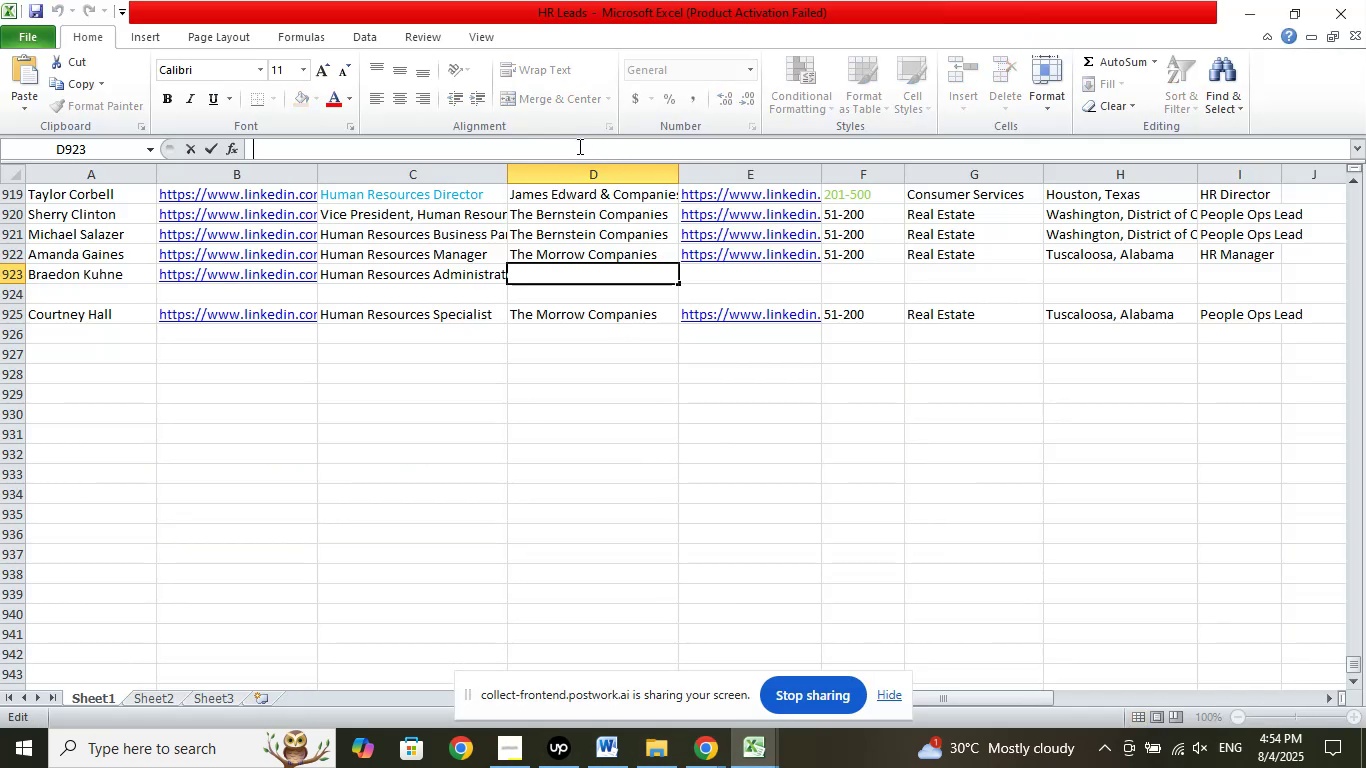 
right_click([578, 146])
 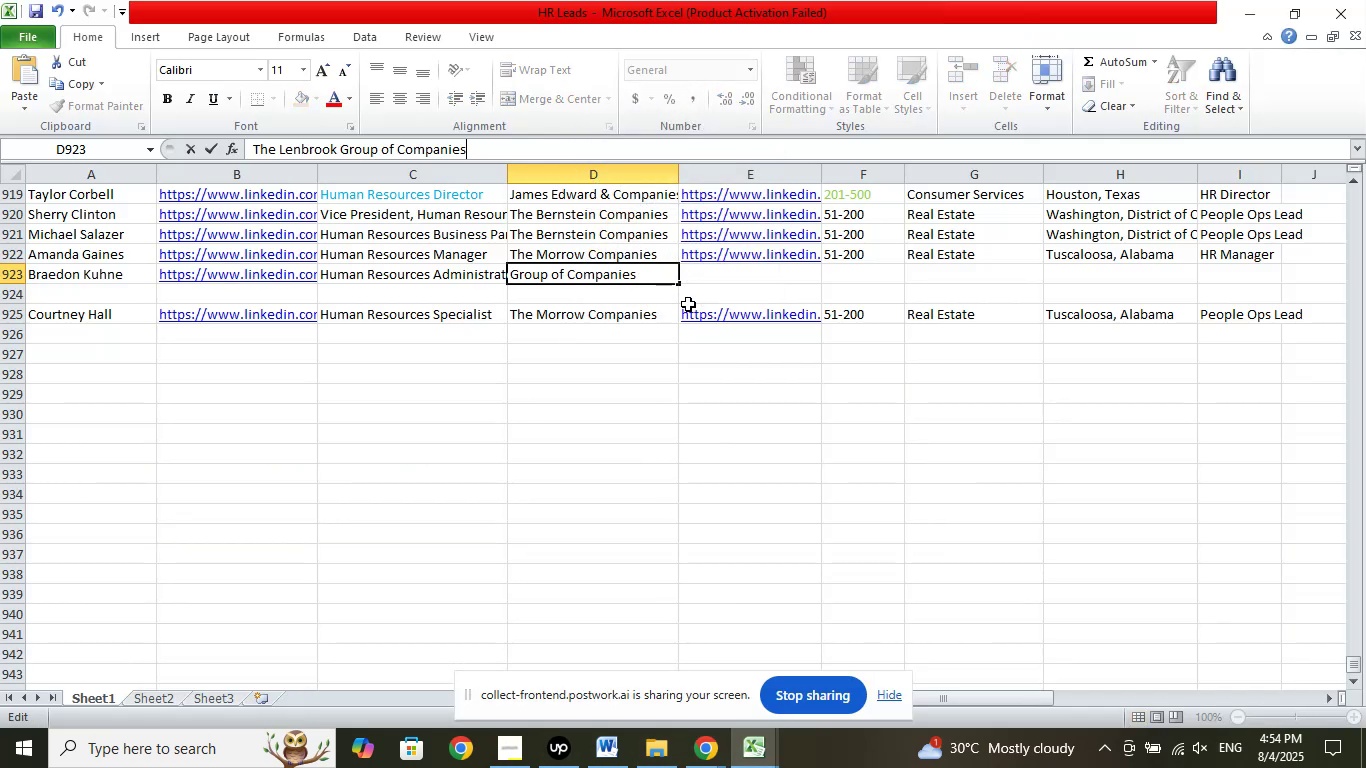 
left_click([707, 279])
 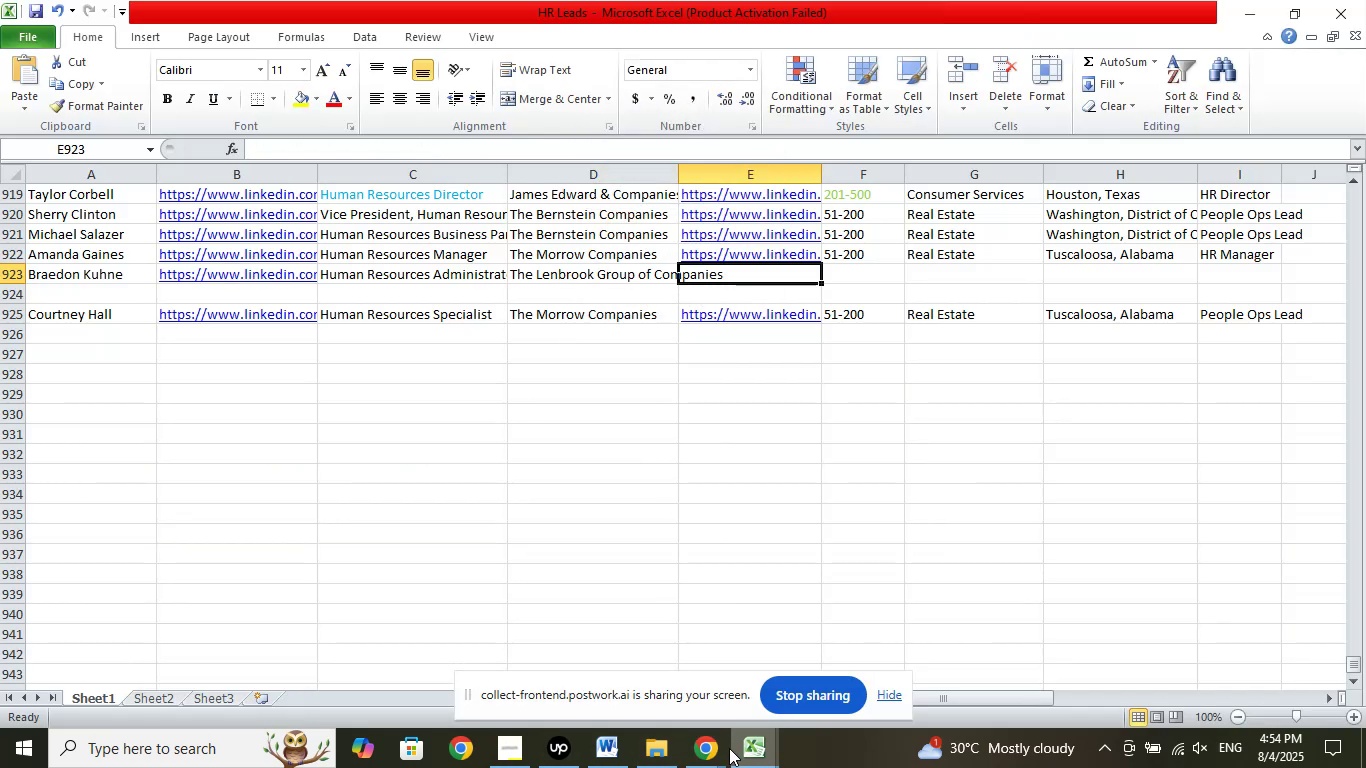 
left_click([709, 743])
 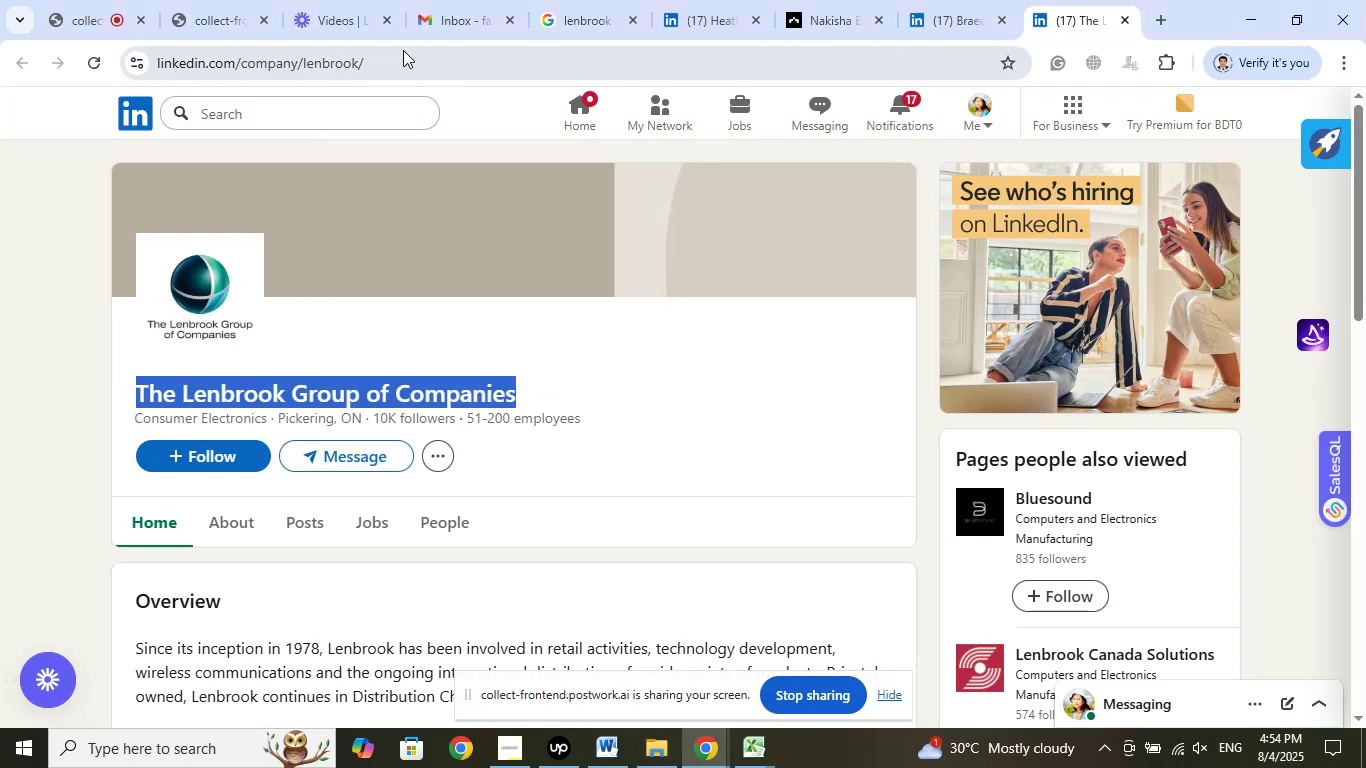 
left_click([400, 59])
 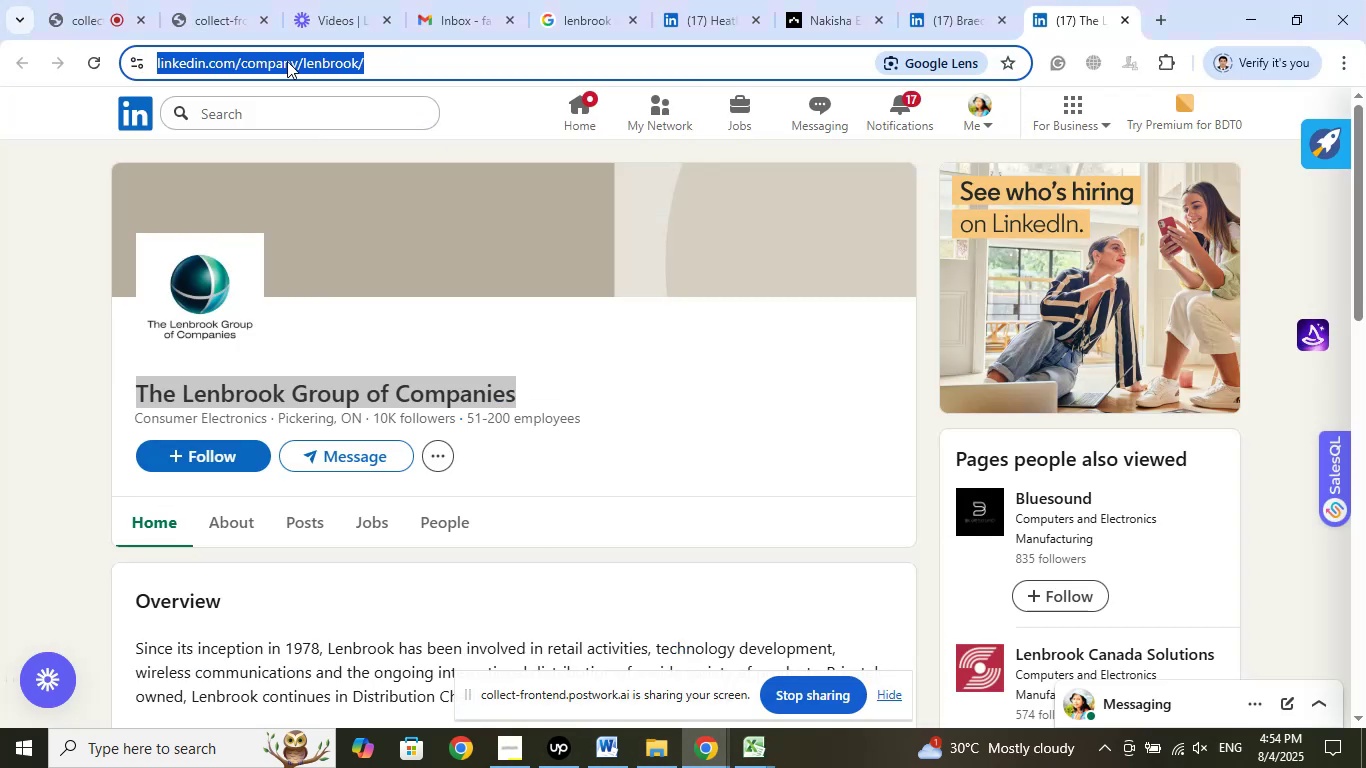 
right_click([287, 61])
 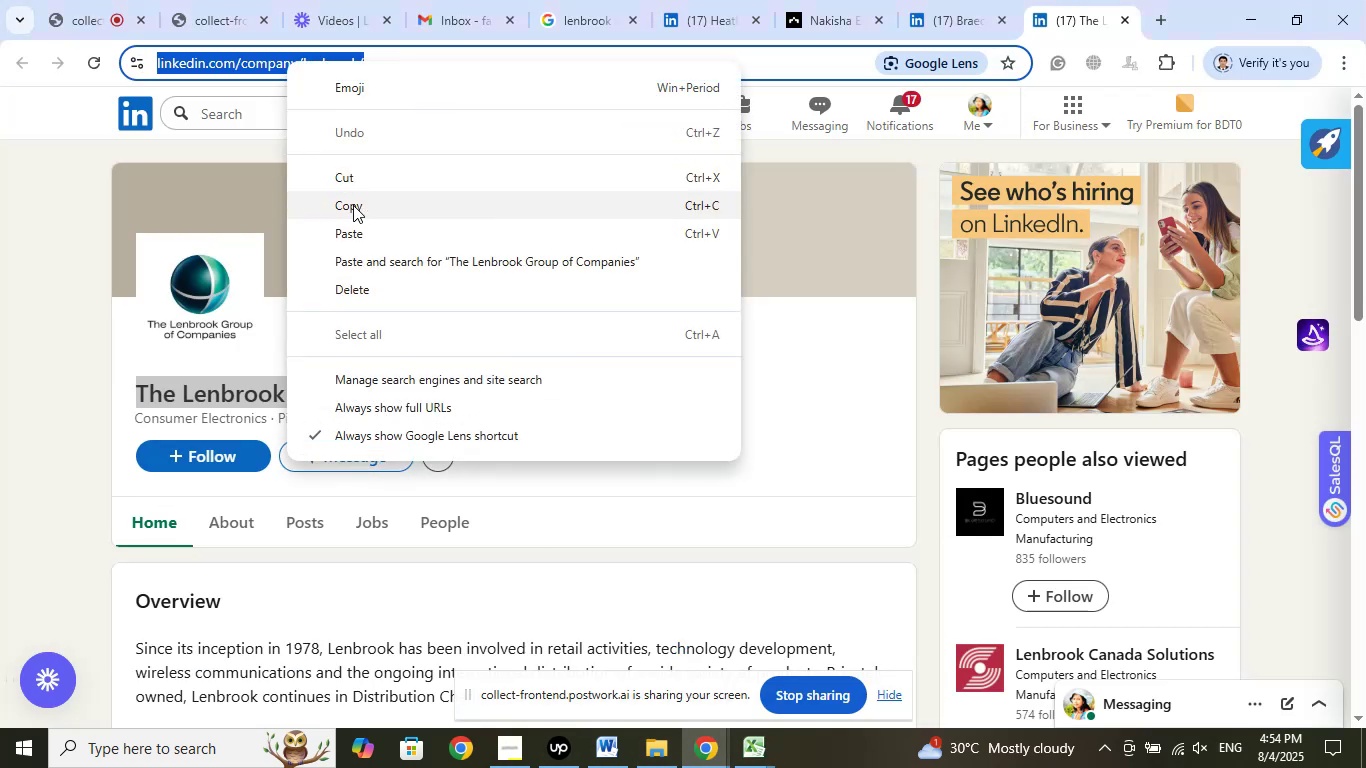 
left_click([353, 205])
 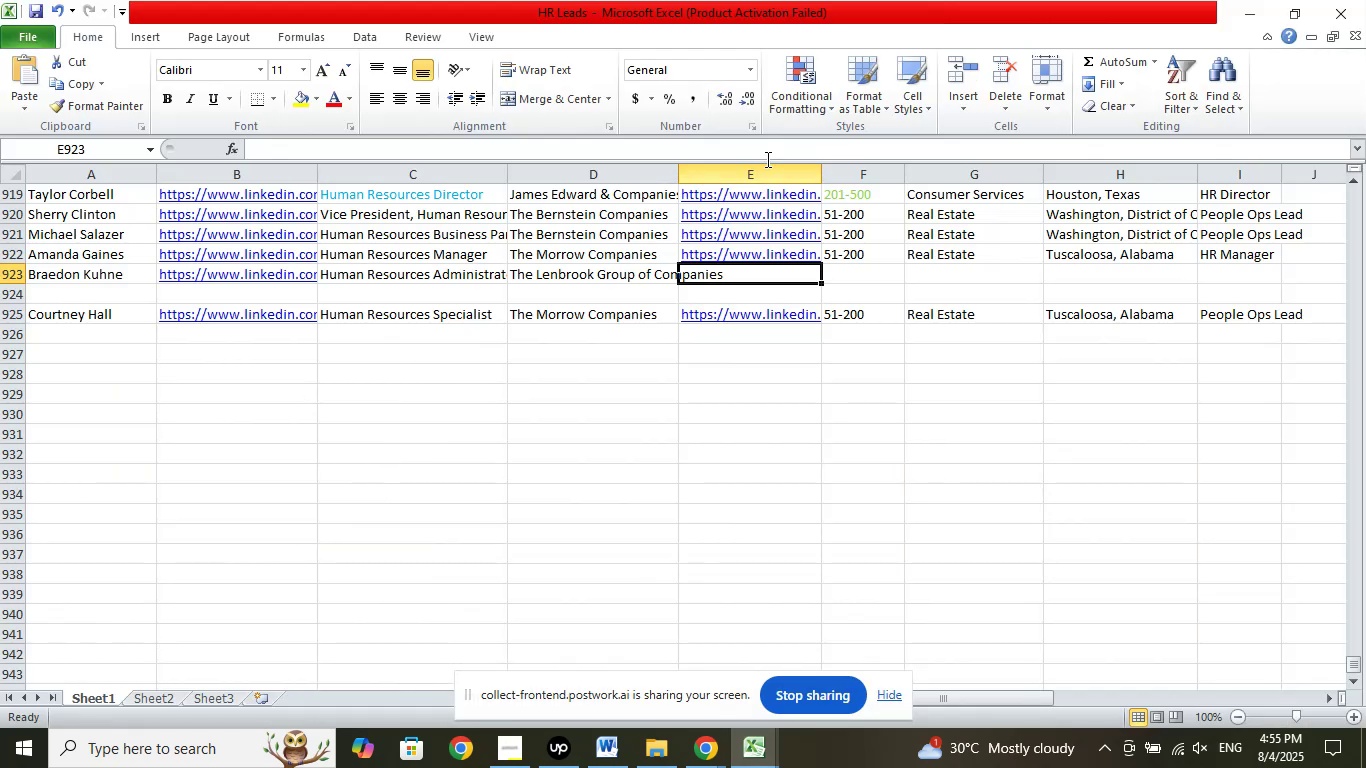 
left_click([823, 154])
 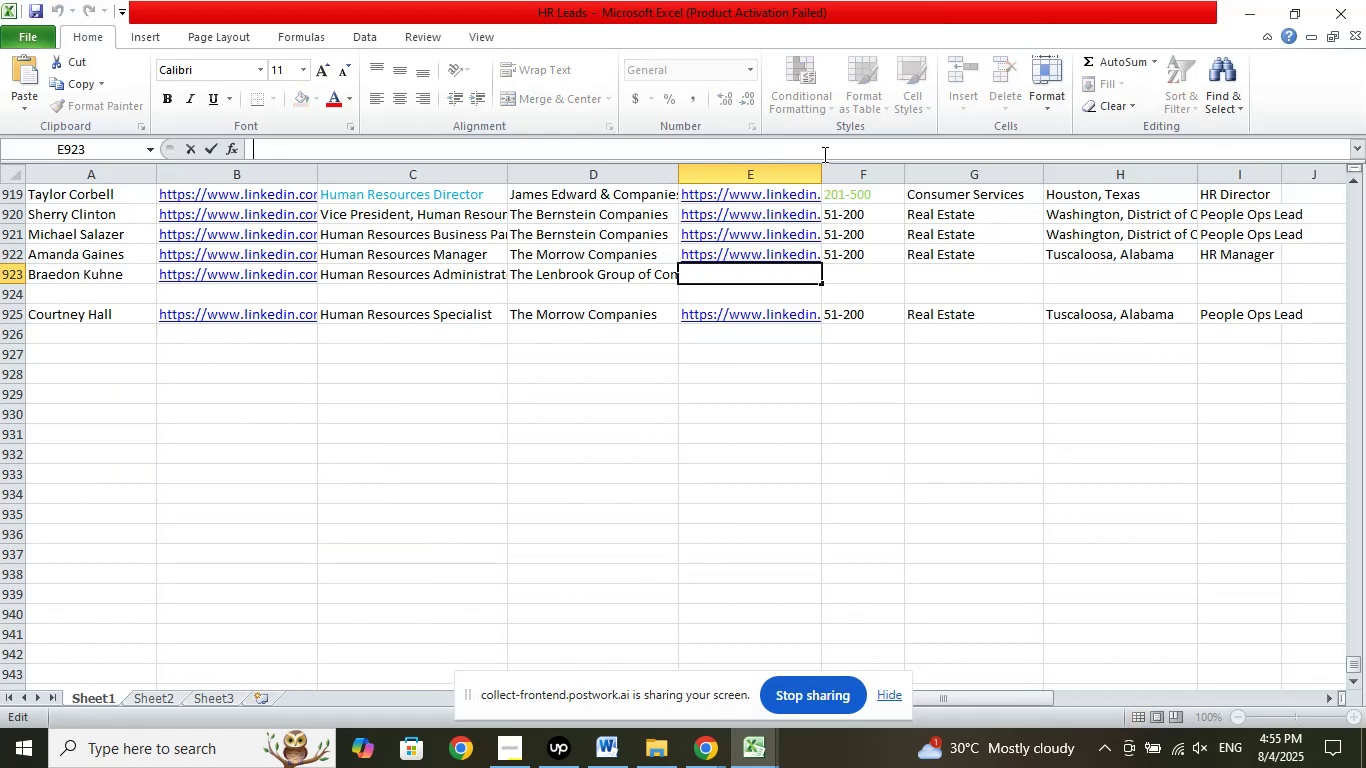 
right_click([823, 154])
 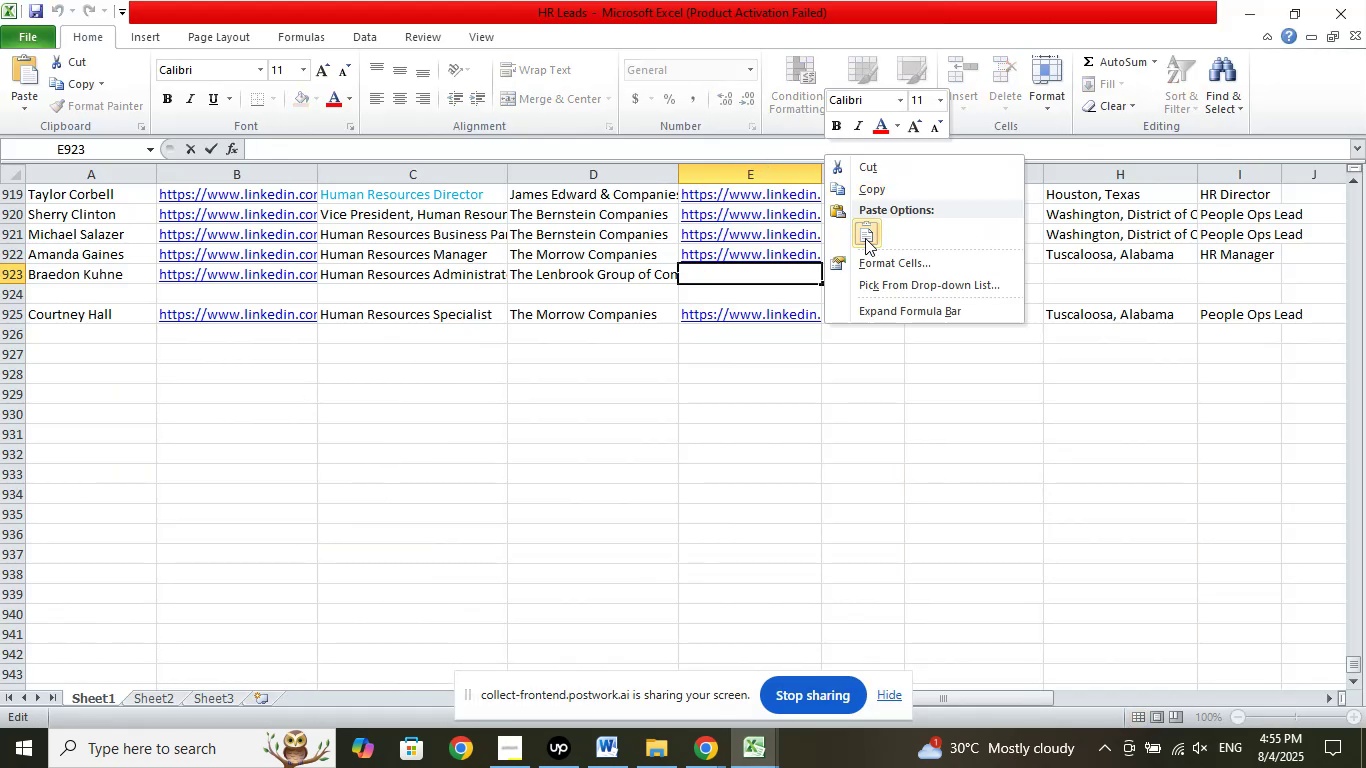 
left_click([861, 234])
 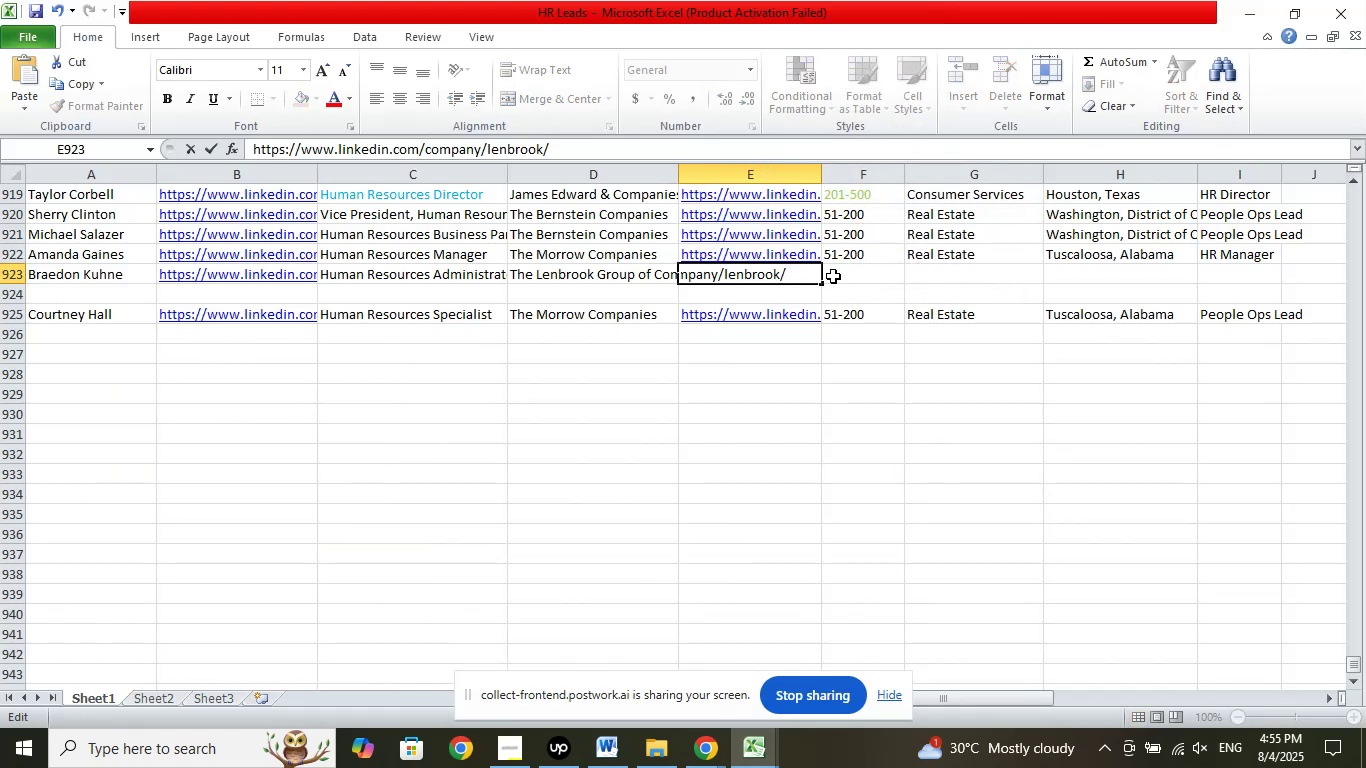 
left_click([835, 276])
 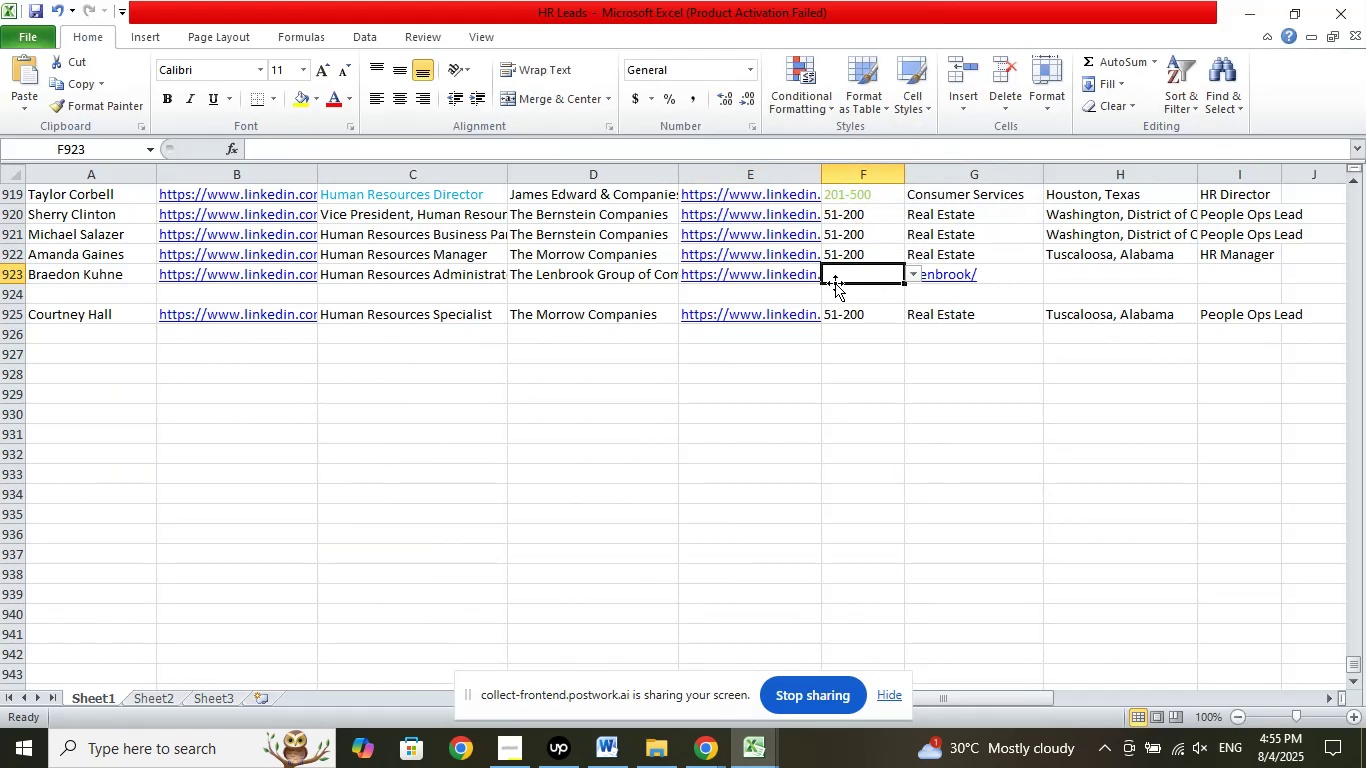 
wait(10.18)
 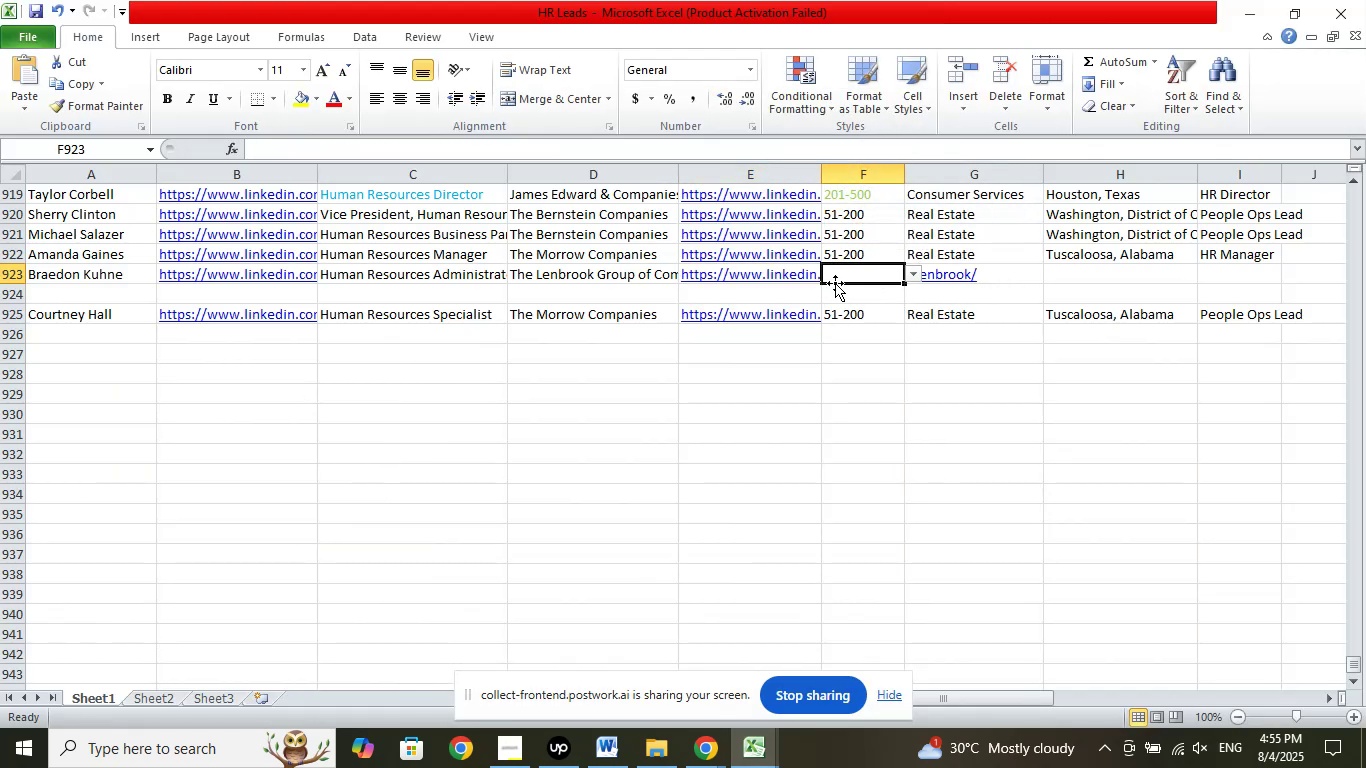 
left_click([706, 756])
 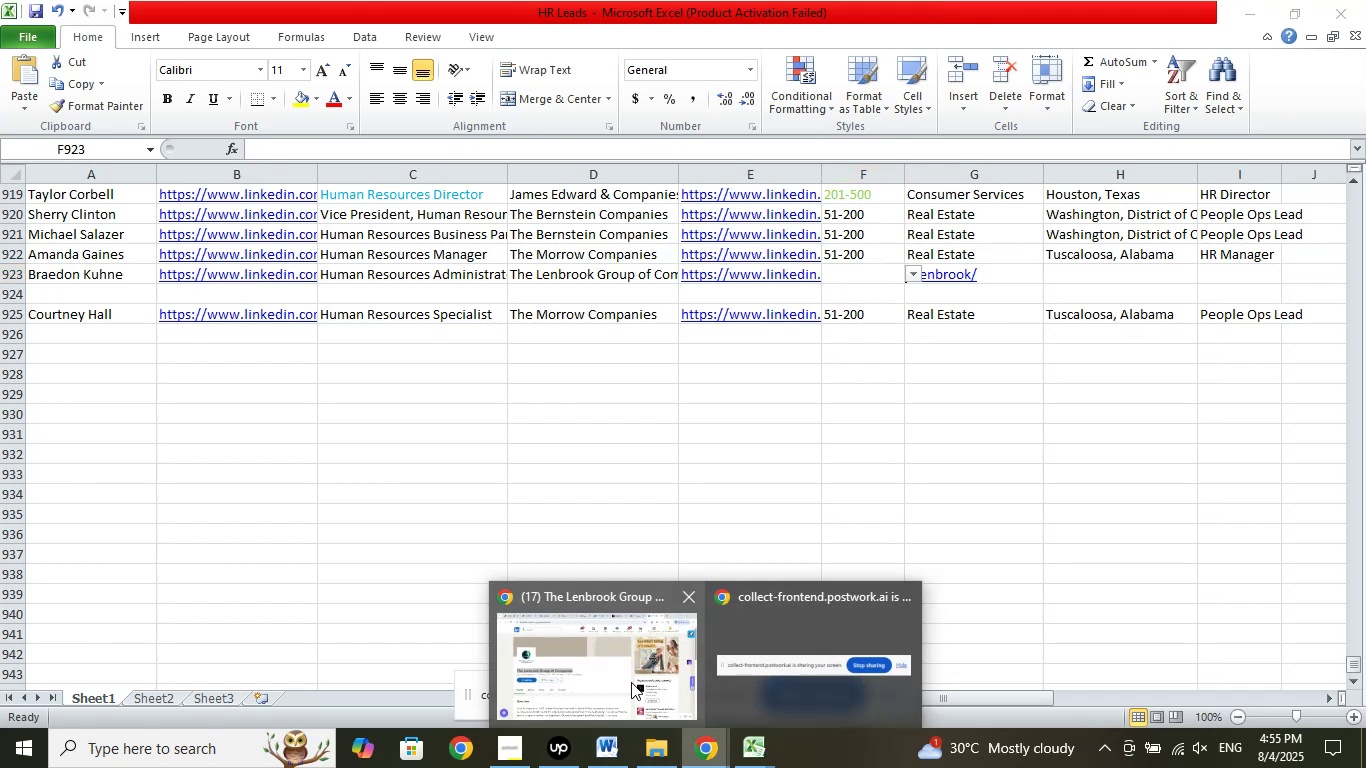 
left_click([630, 678])
 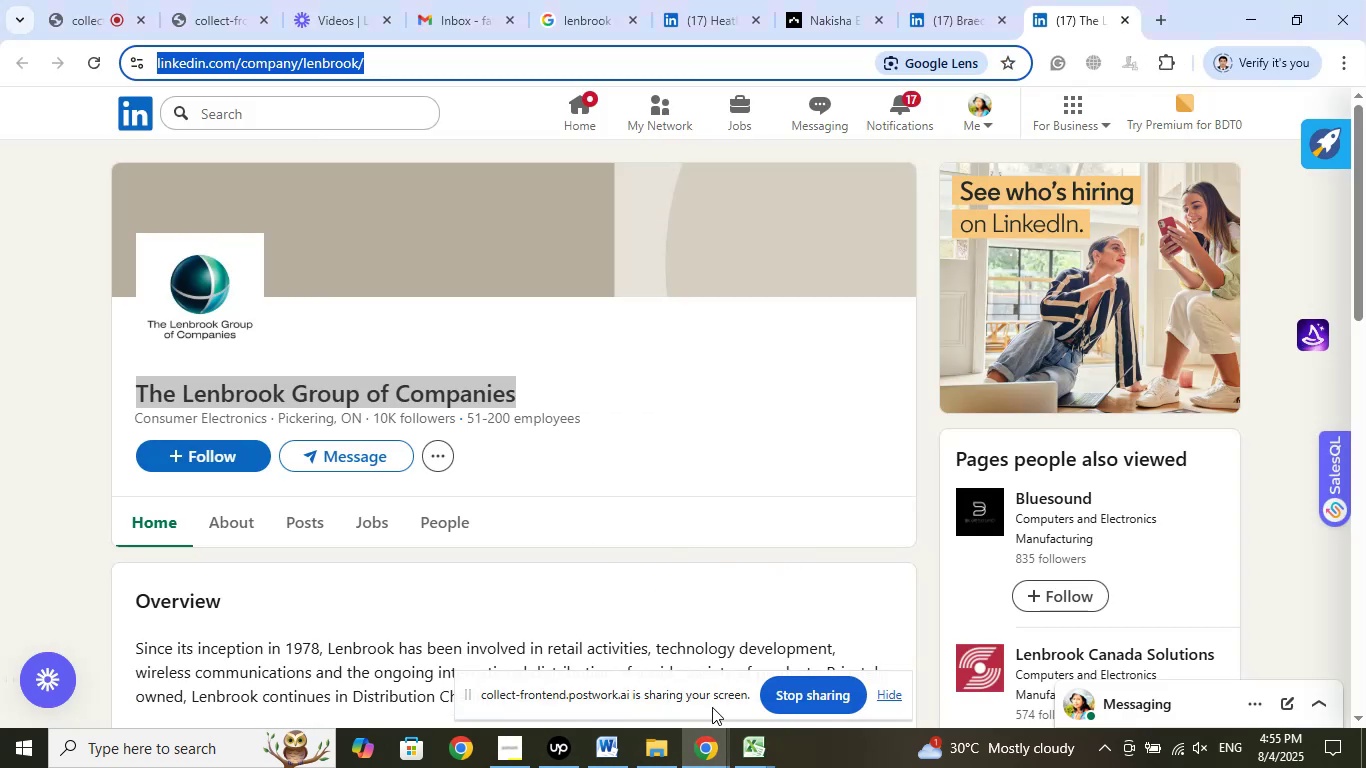 
left_click([760, 753])
 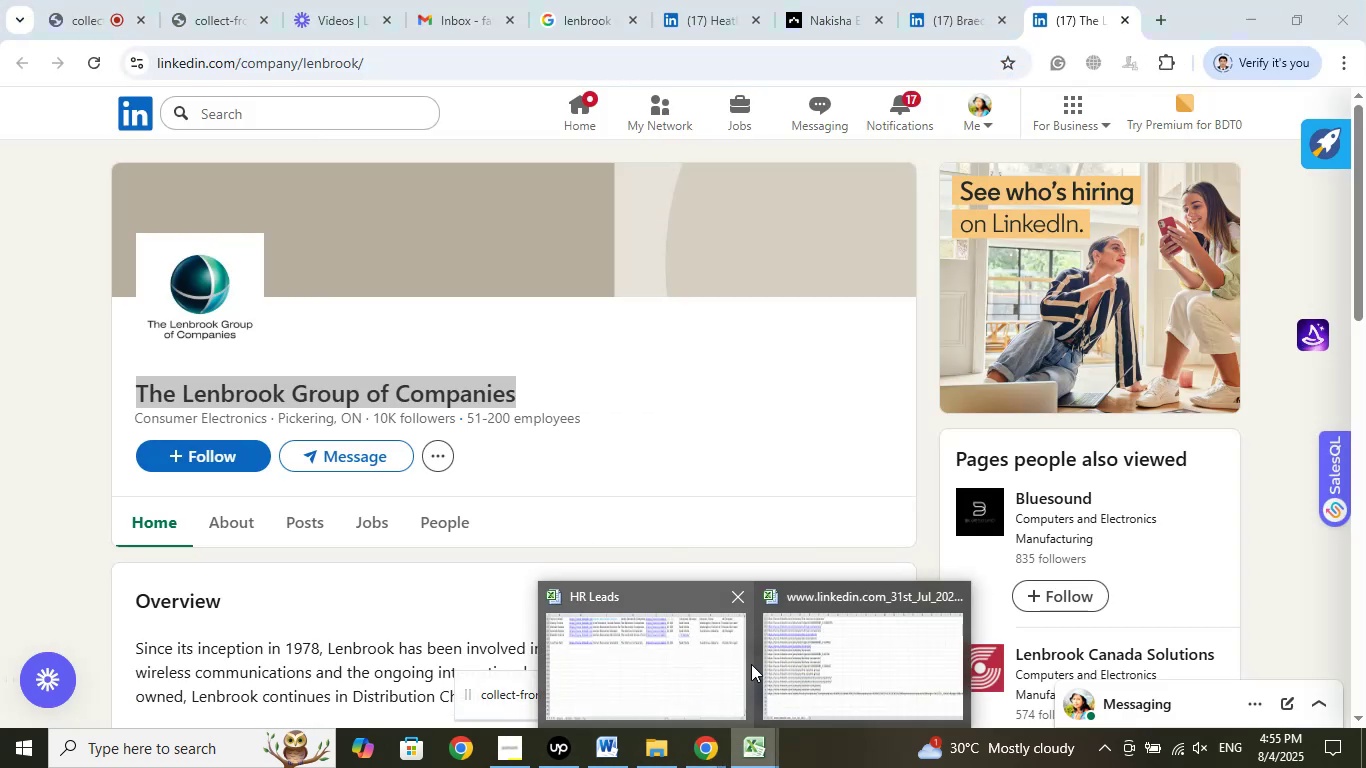 
left_click([697, 648])
 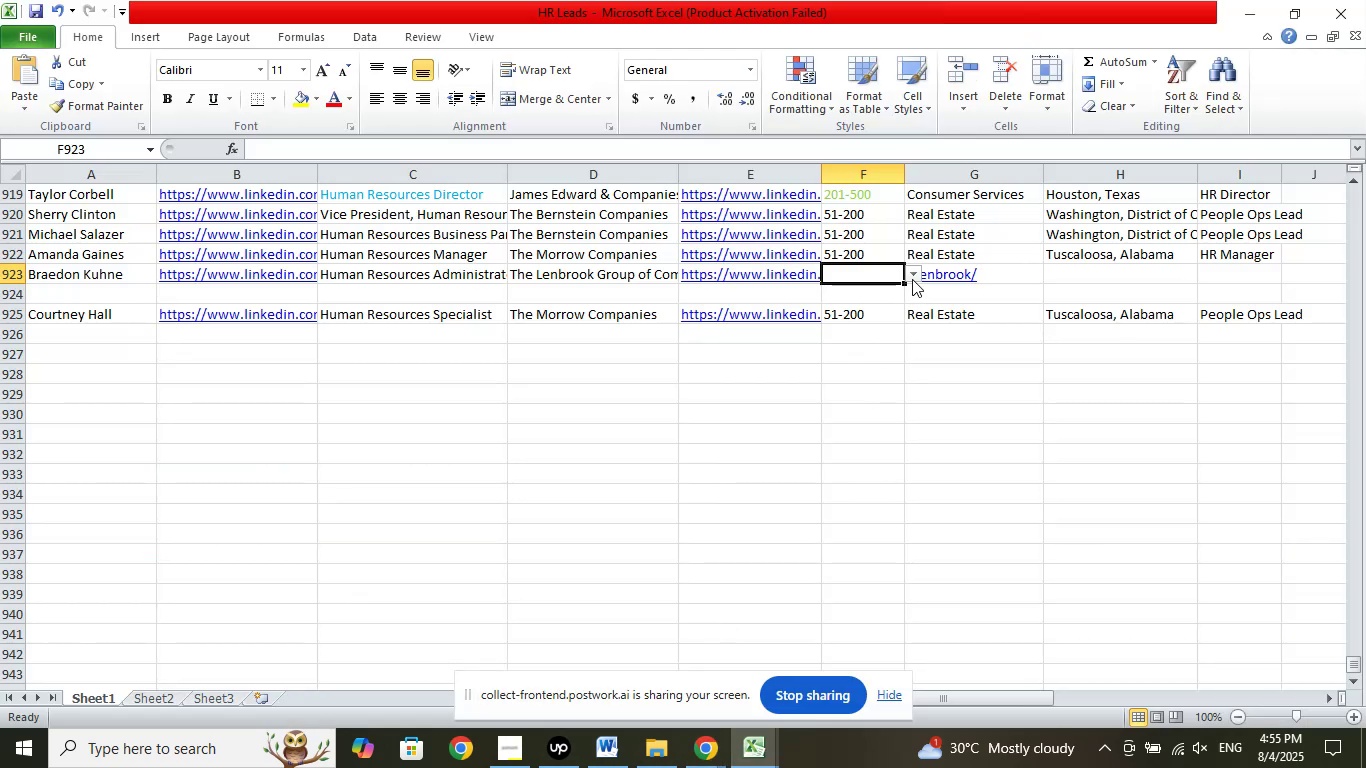 
left_click([913, 277])
 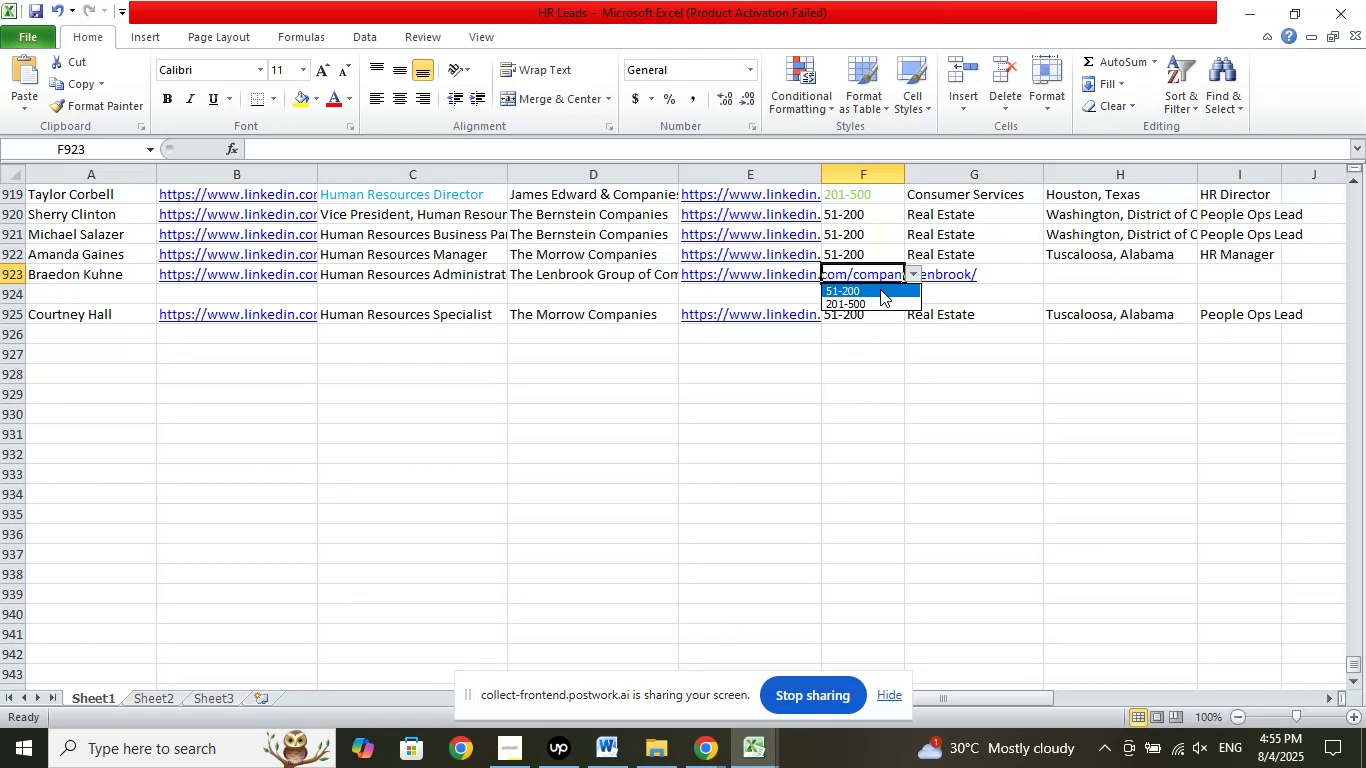 
left_click([879, 290])
 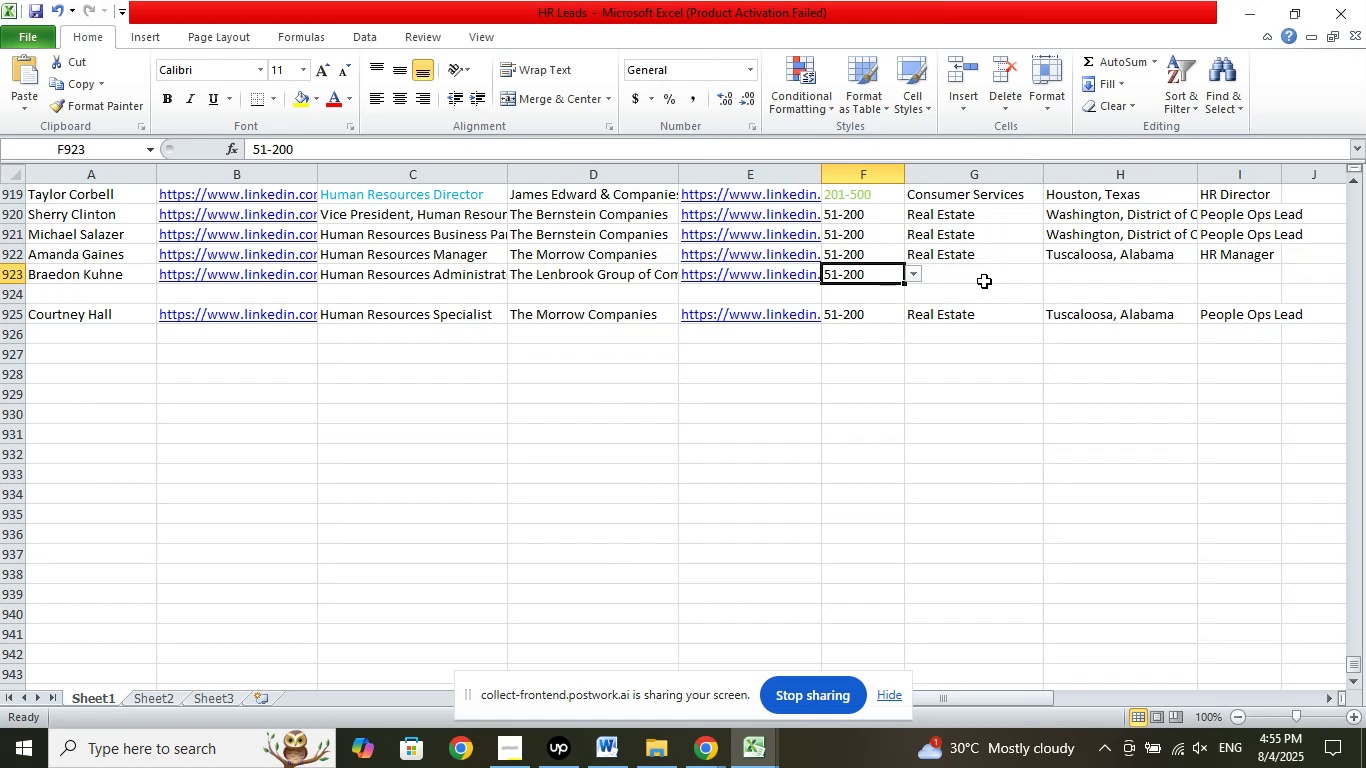 
left_click([983, 279])
 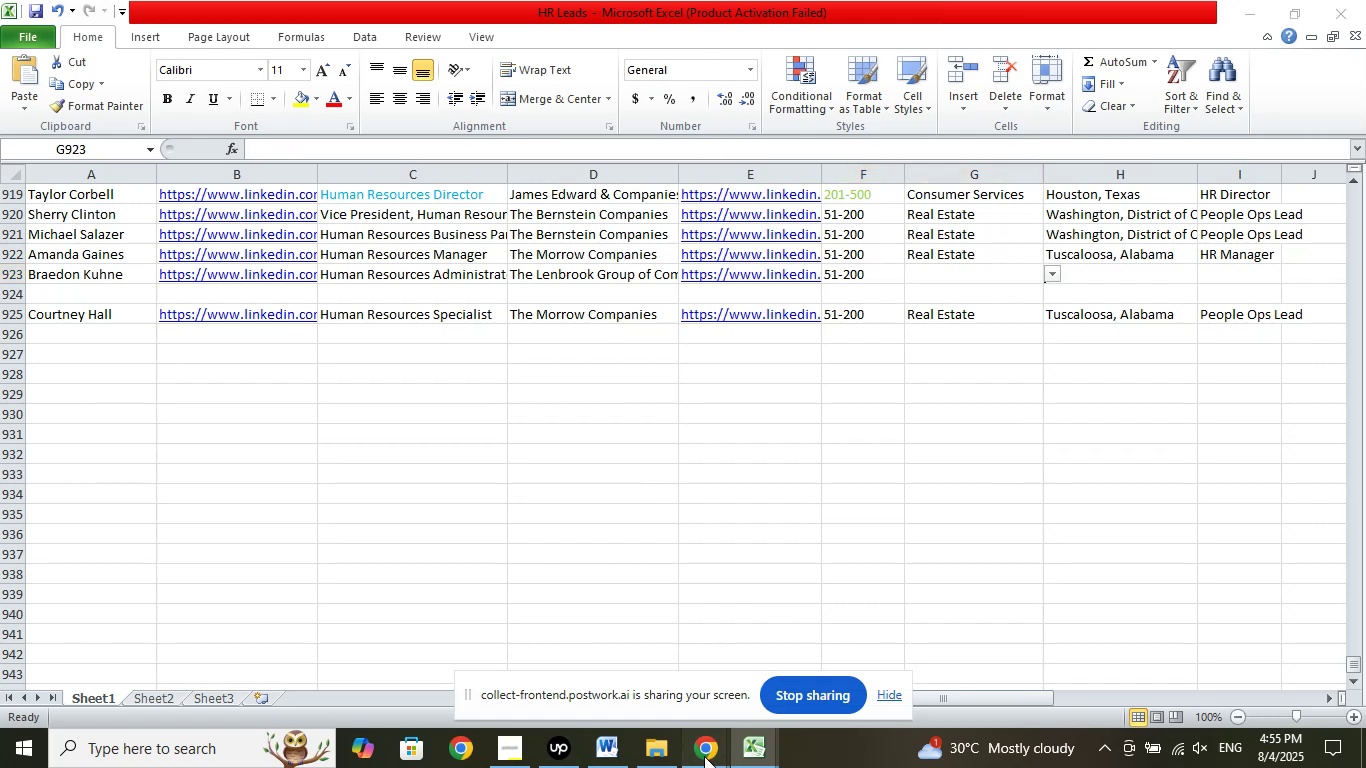 
double_click([620, 649])
 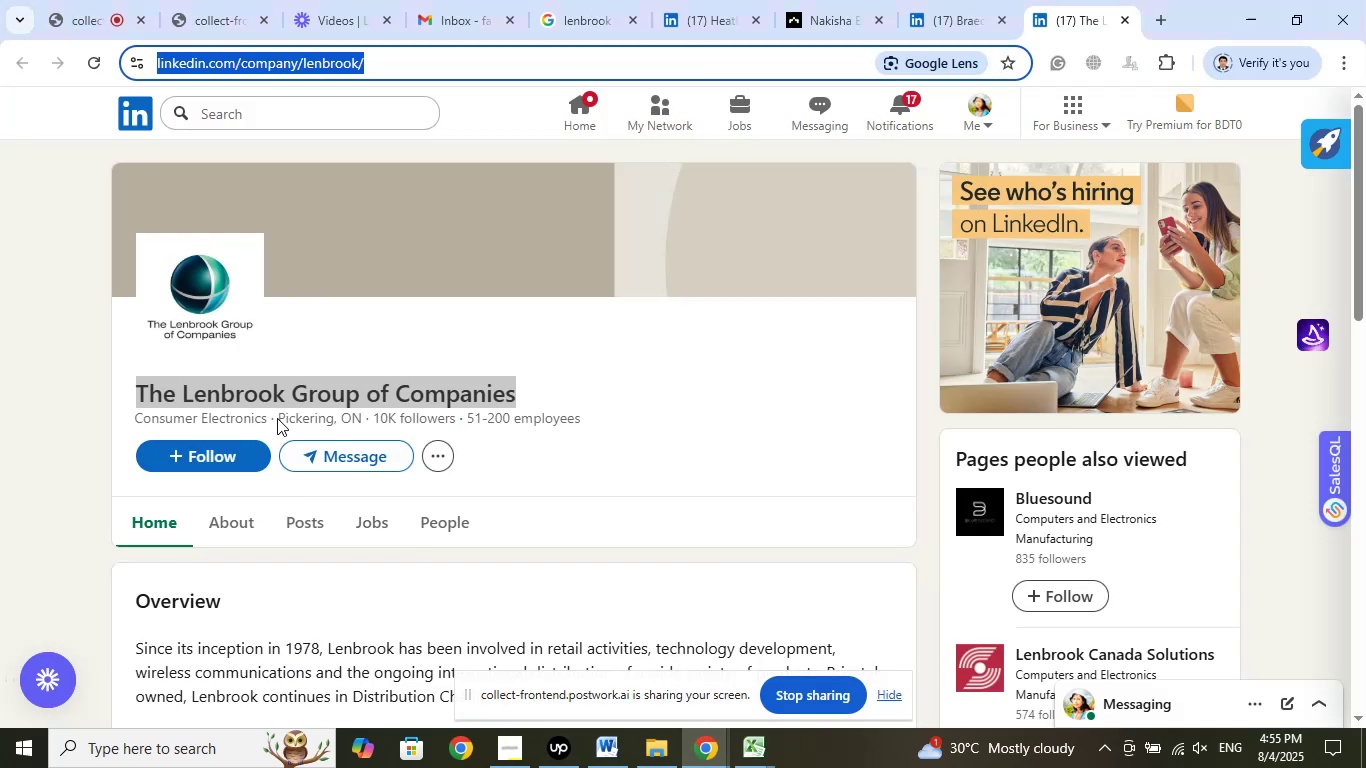 
left_click_drag(start_coordinate=[277, 415], to_coordinate=[360, 415])
 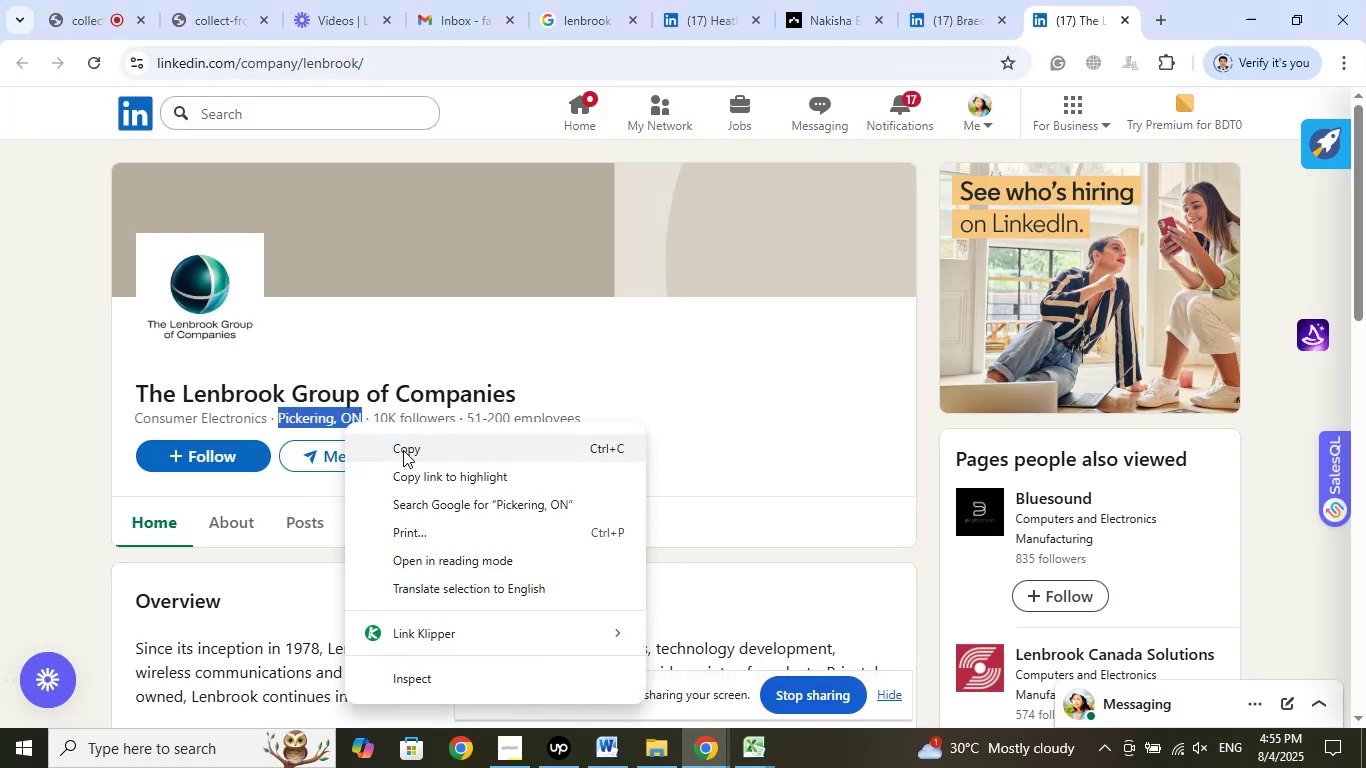 
left_click([405, 450])
 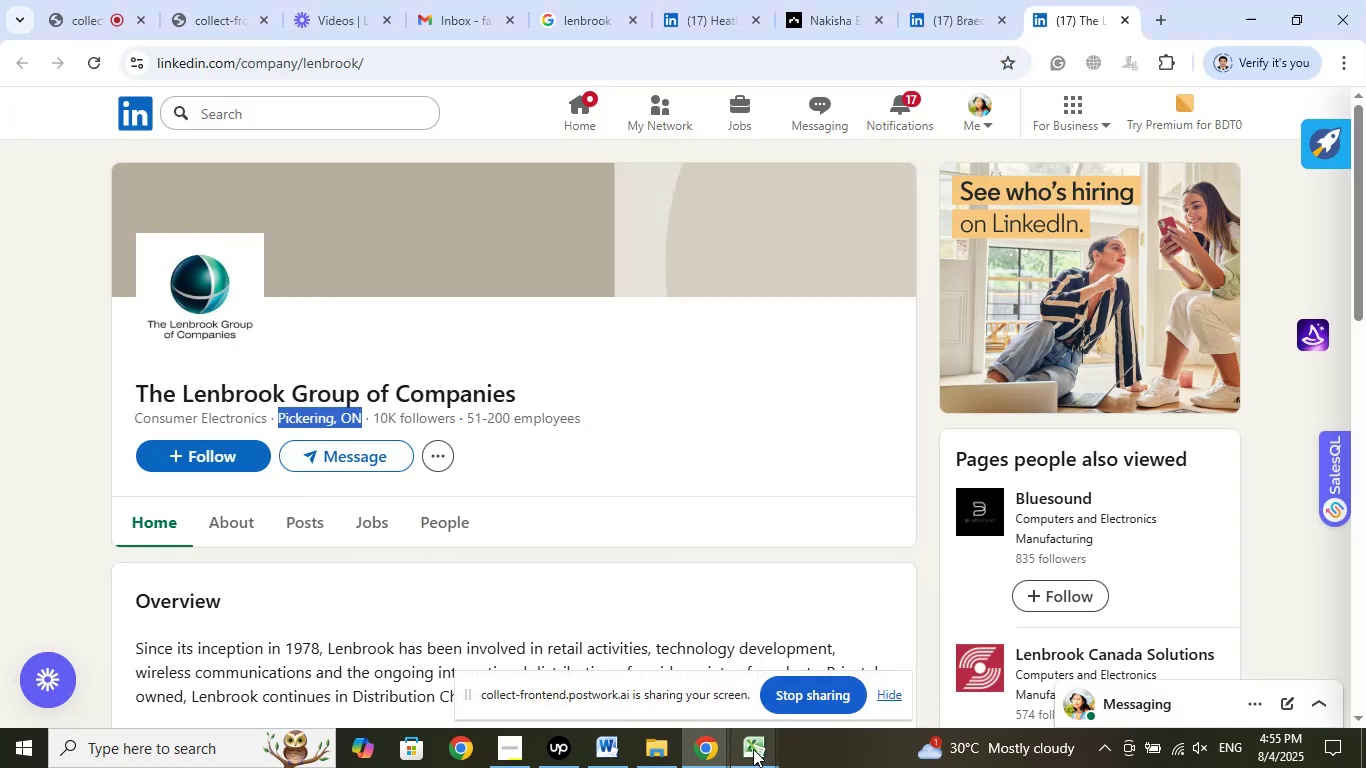 
double_click([660, 642])
 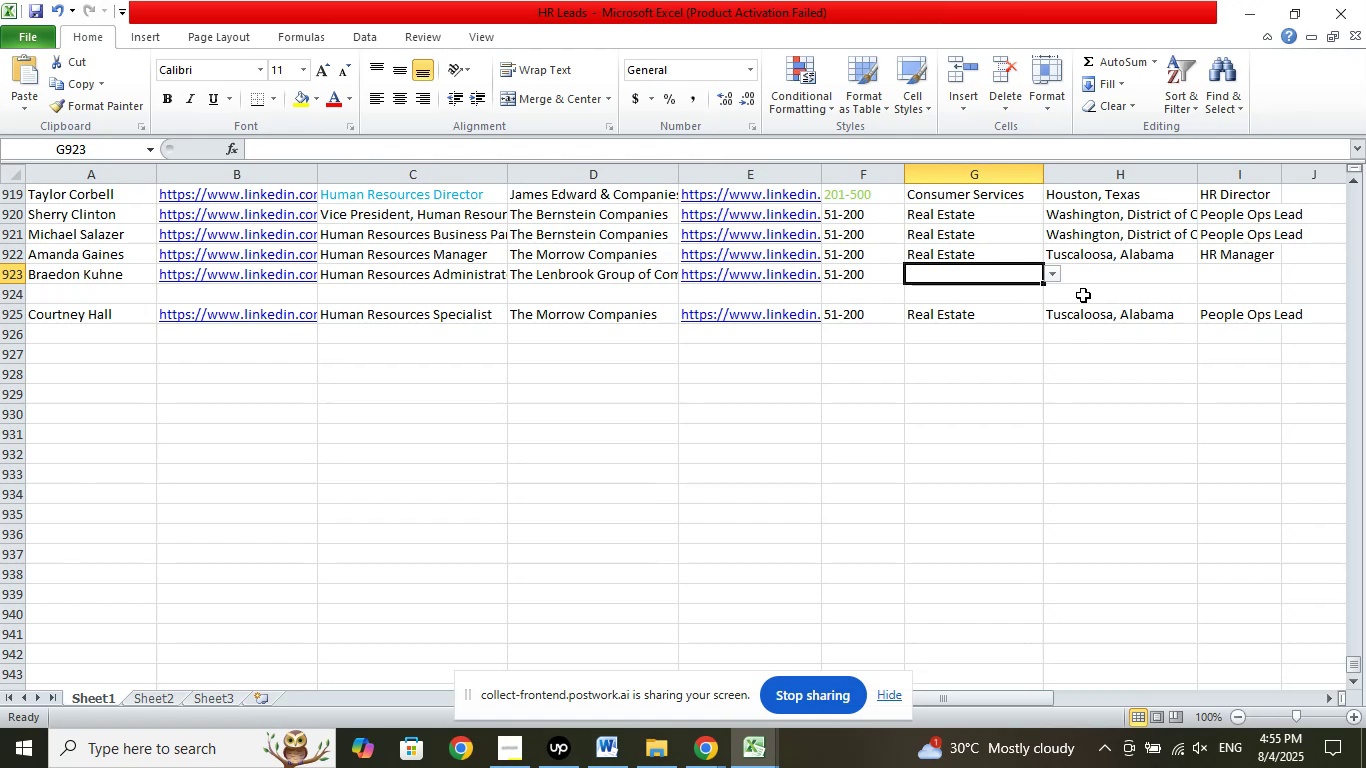 
left_click([1093, 279])
 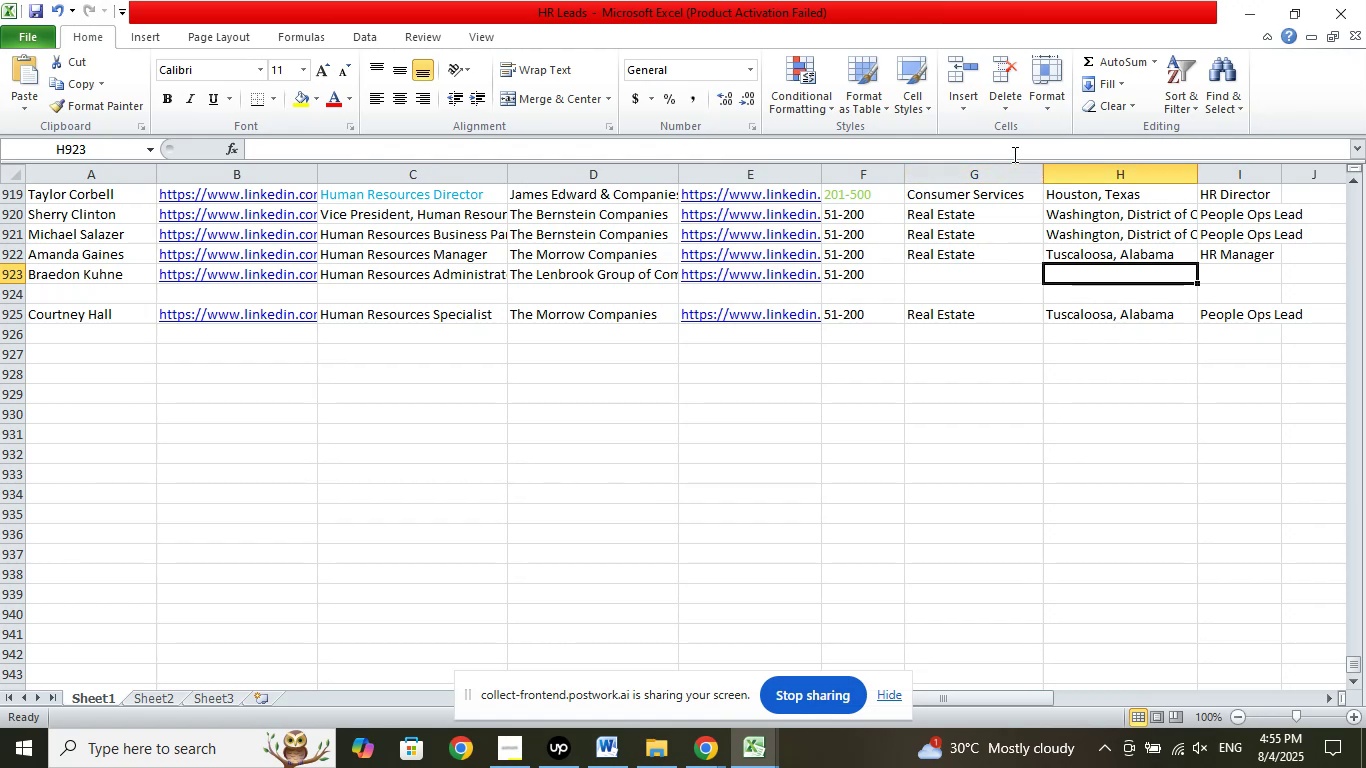 
left_click([1013, 152])
 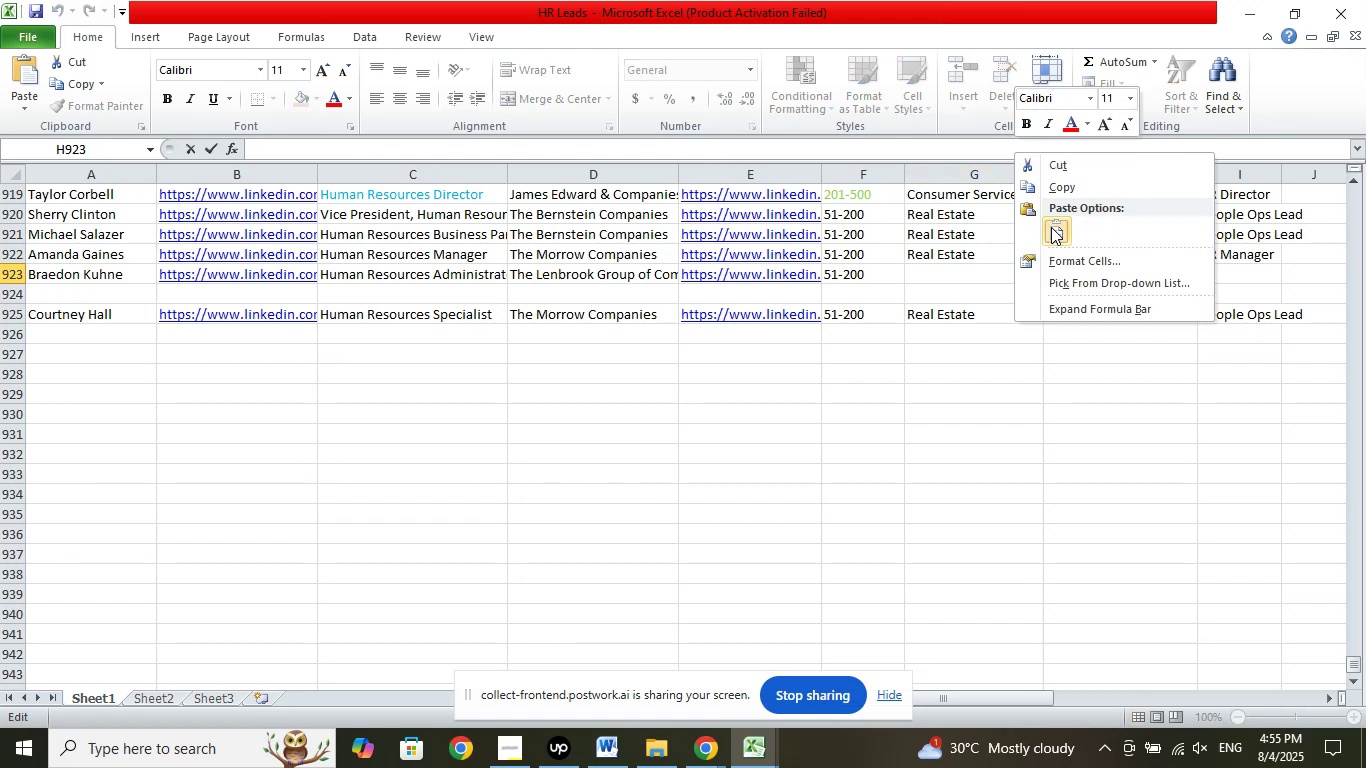 
left_click([1053, 233])
 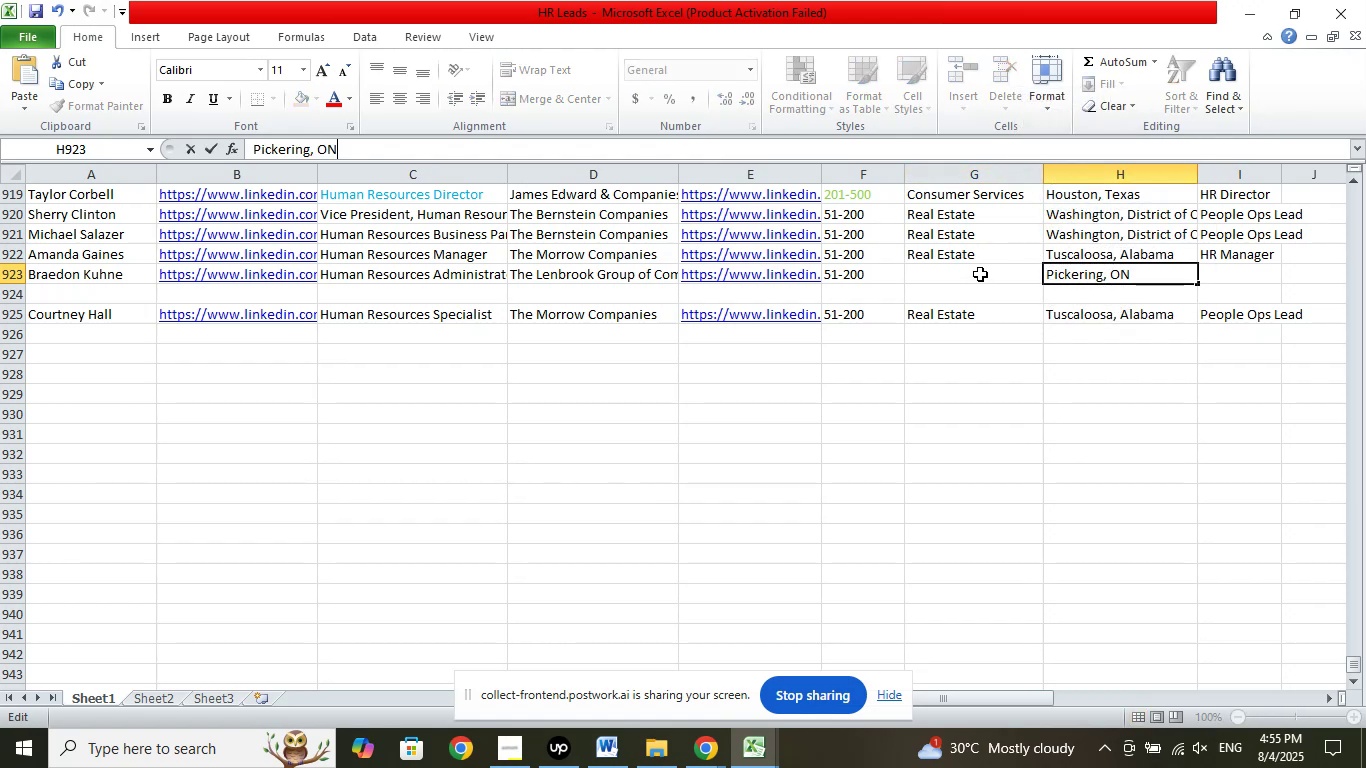 
left_click([980, 271])
 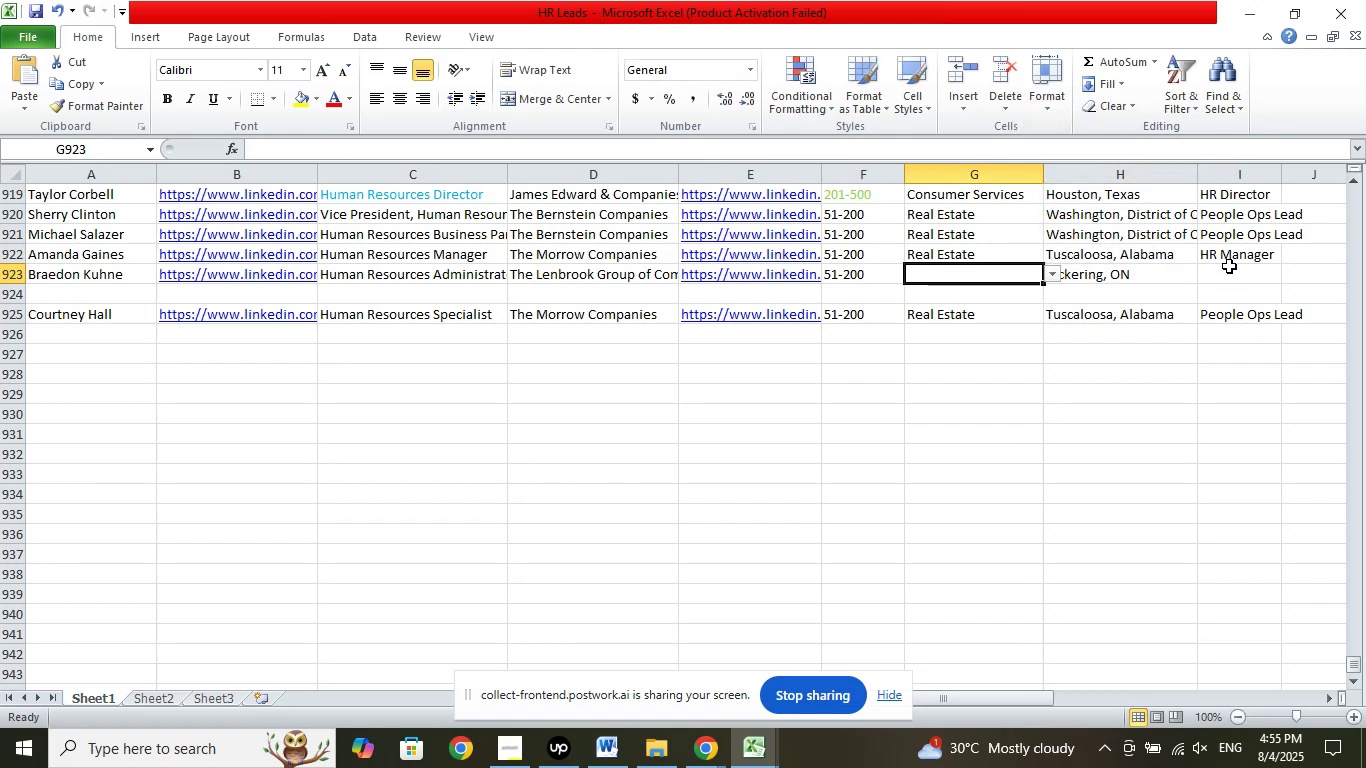 
left_click([1229, 266])
 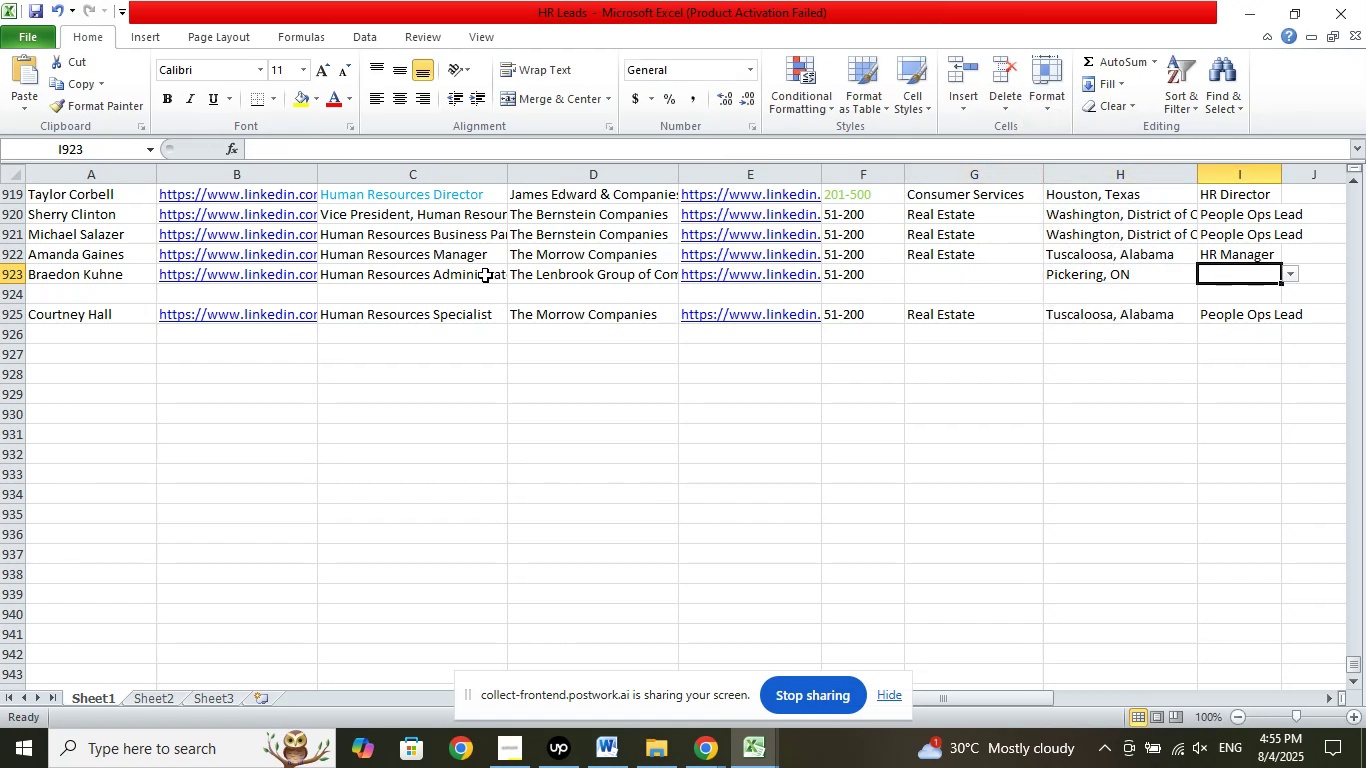 
left_click_drag(start_coordinate=[485, 275], to_coordinate=[492, 275])
 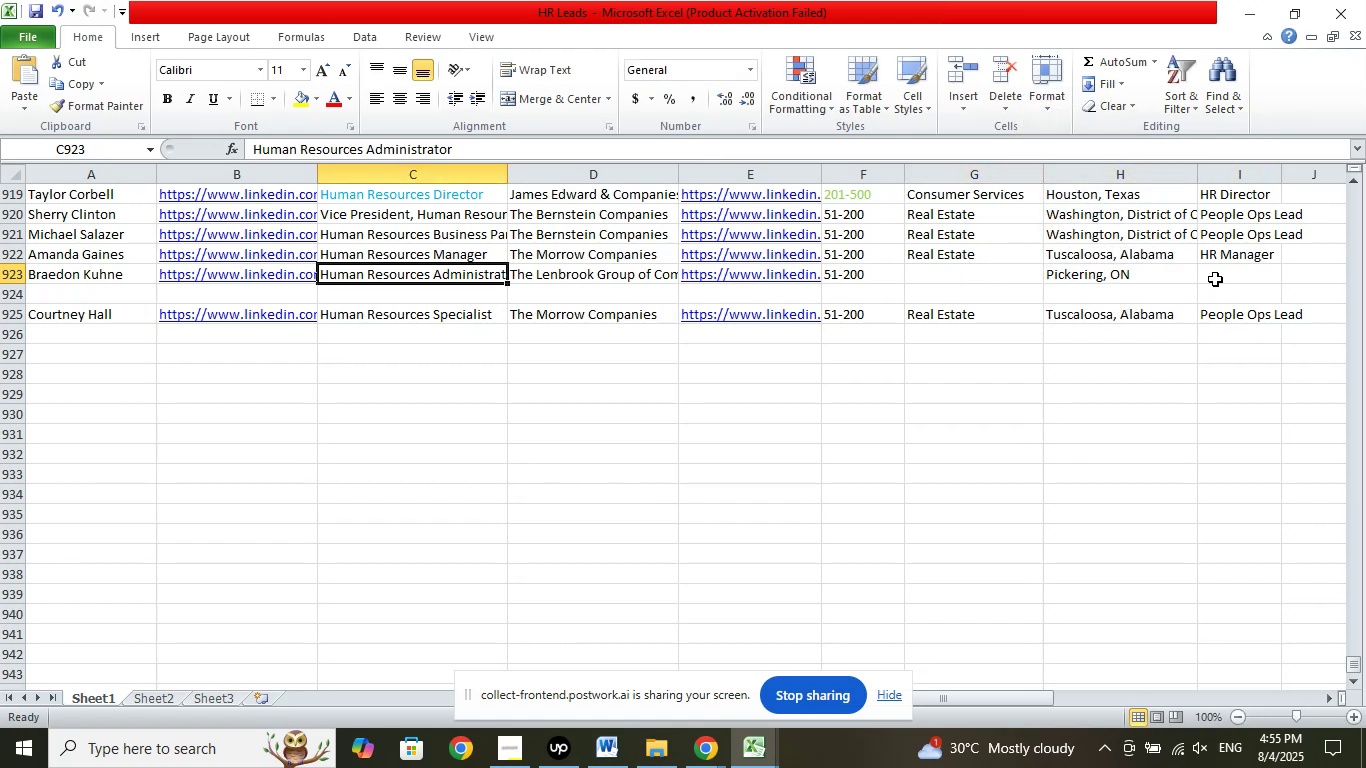 
left_click([1218, 270])
 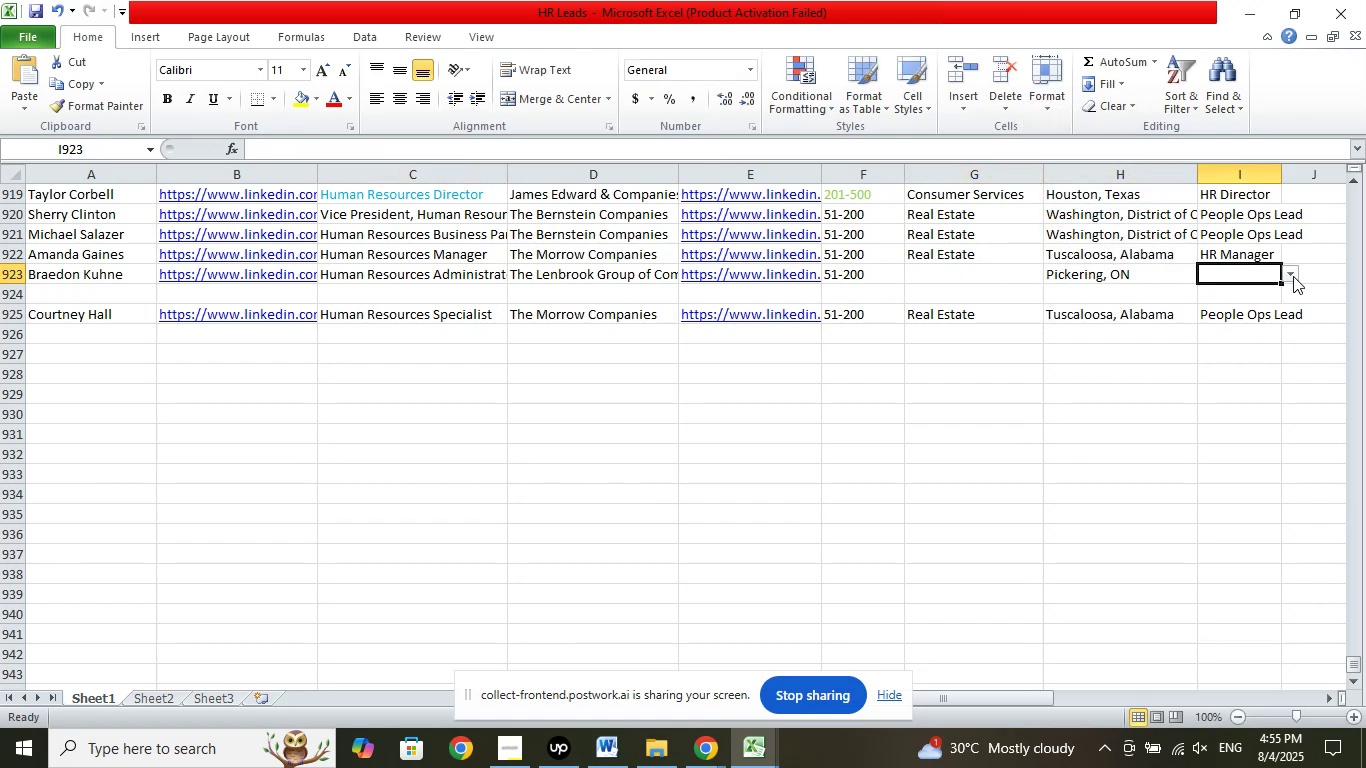 
left_click([1293, 275])
 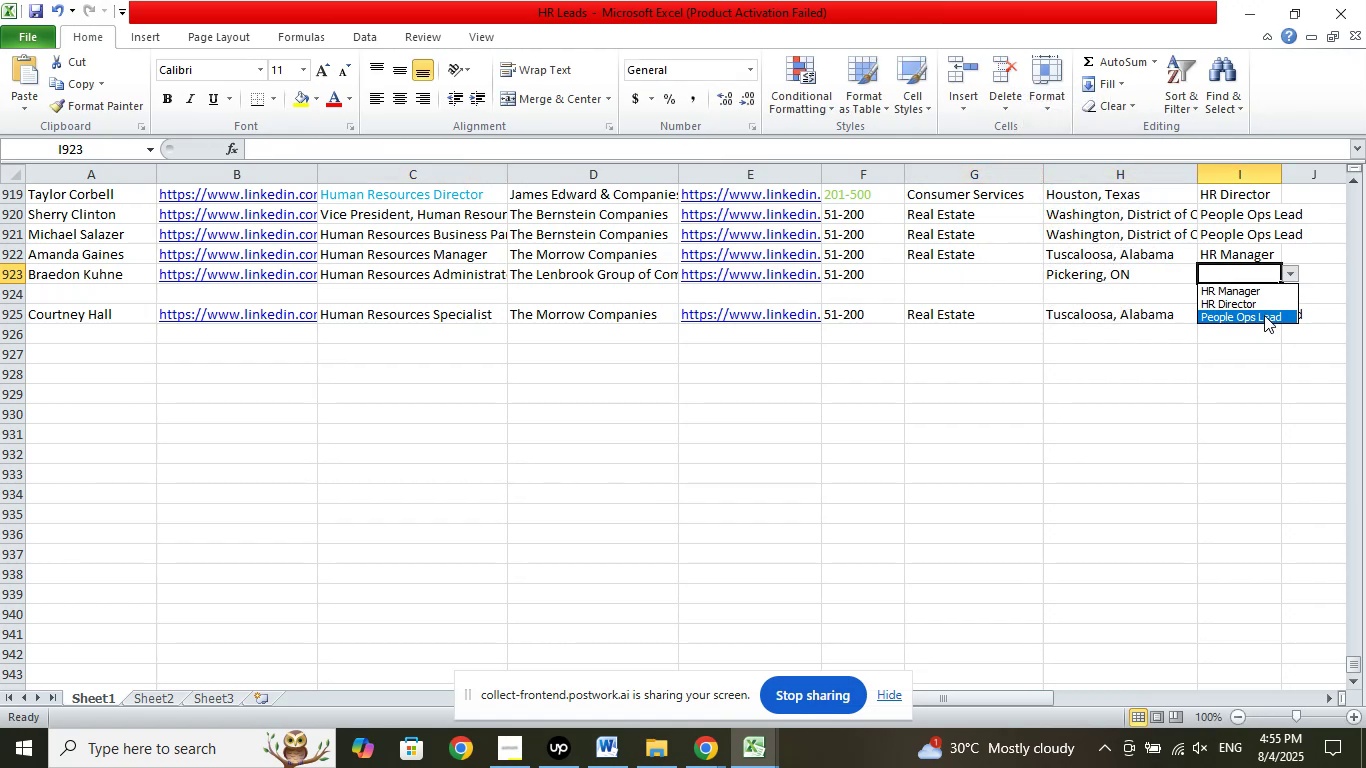 
left_click([1264, 315])
 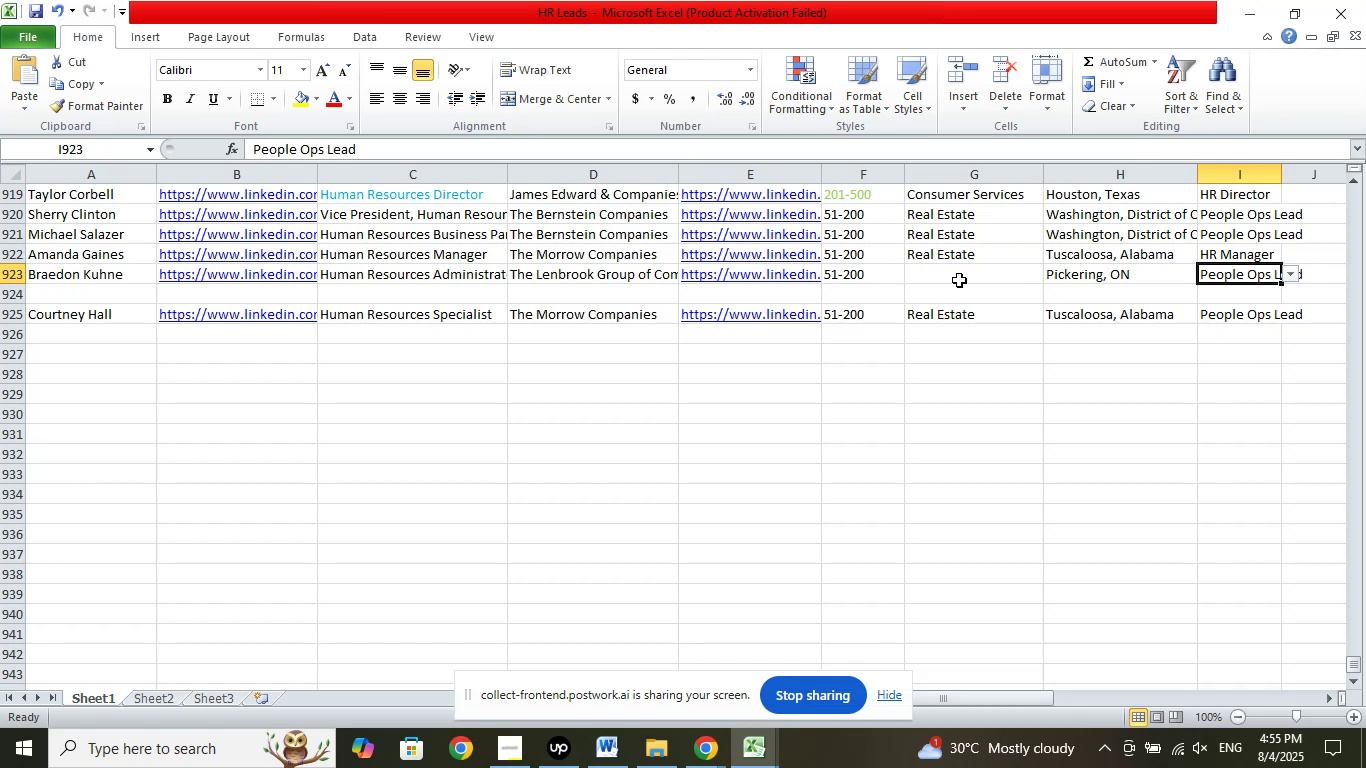 
left_click([963, 277])
 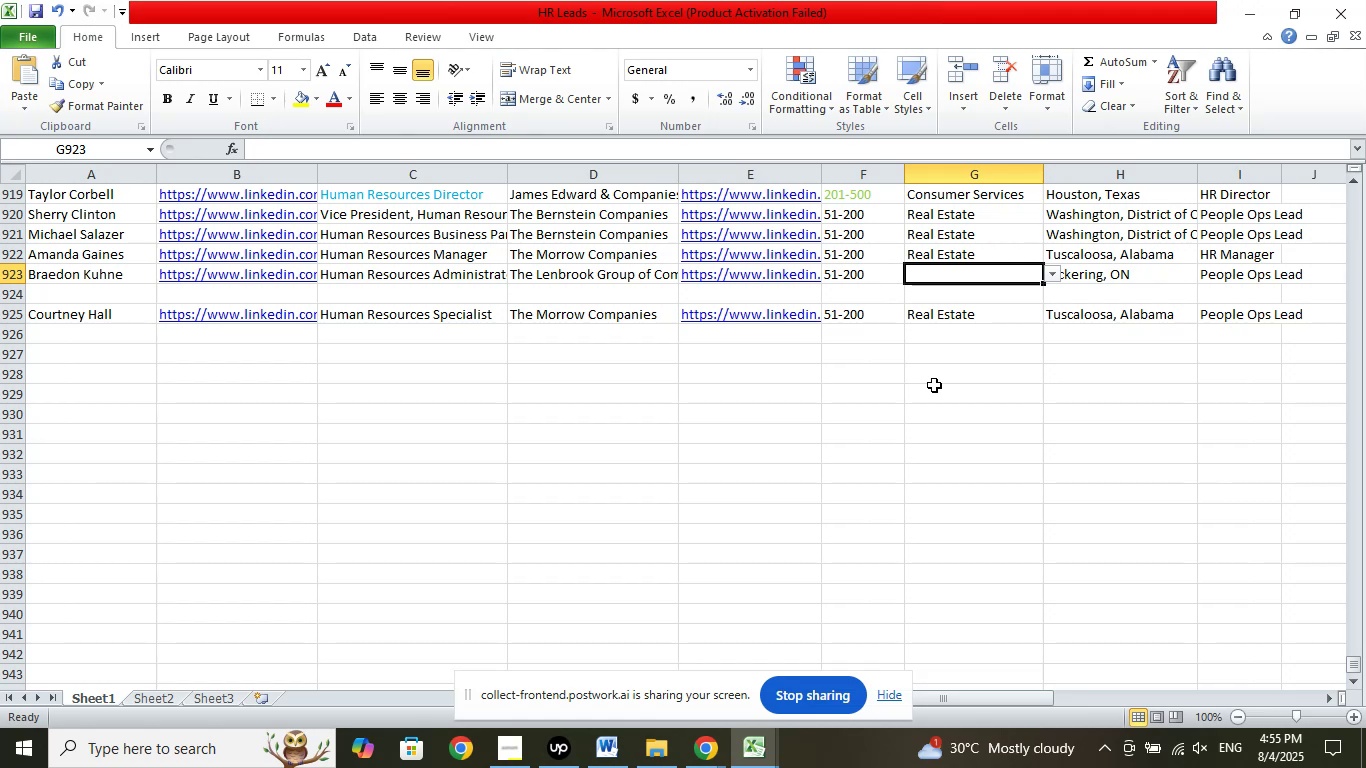 
wait(17.53)
 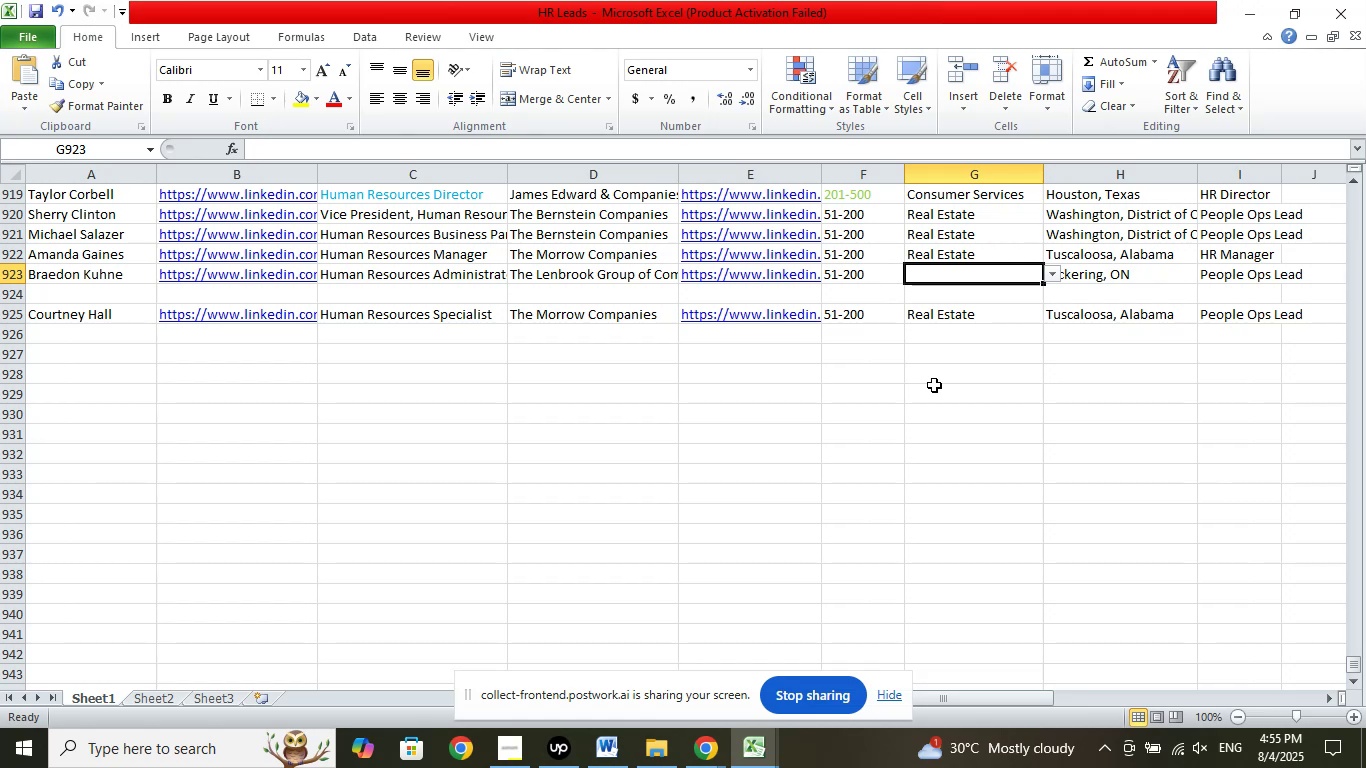 
double_click([625, 639])
 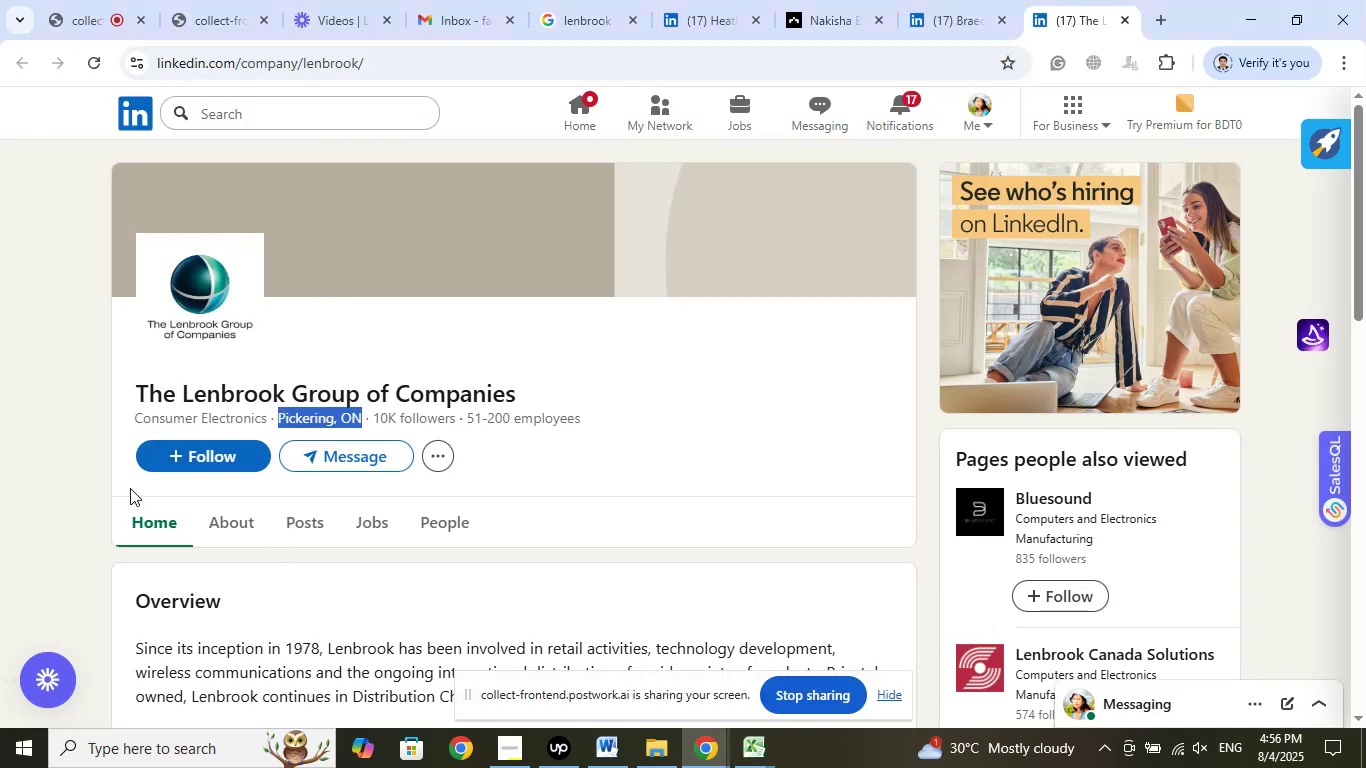 
left_click_drag(start_coordinate=[130, 416], to_coordinate=[267, 415])
 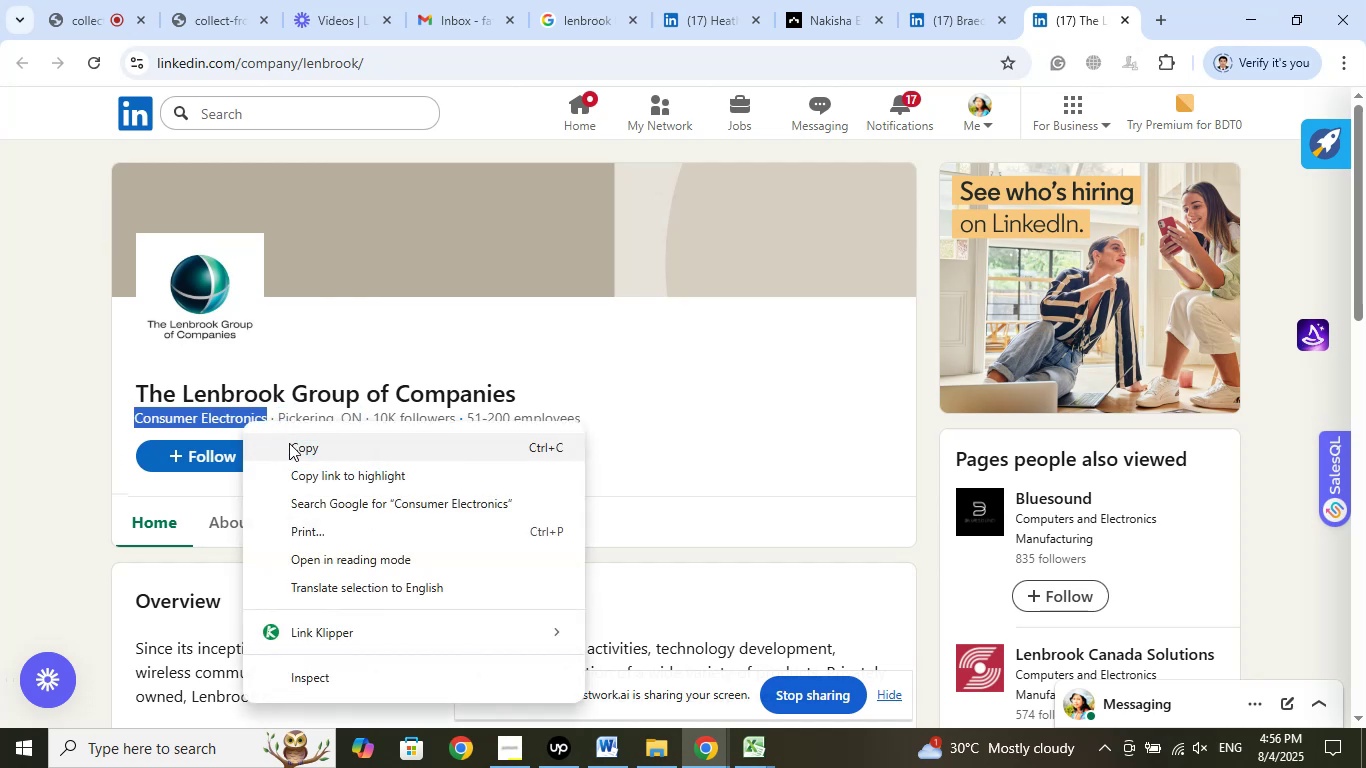 
left_click([295, 451])
 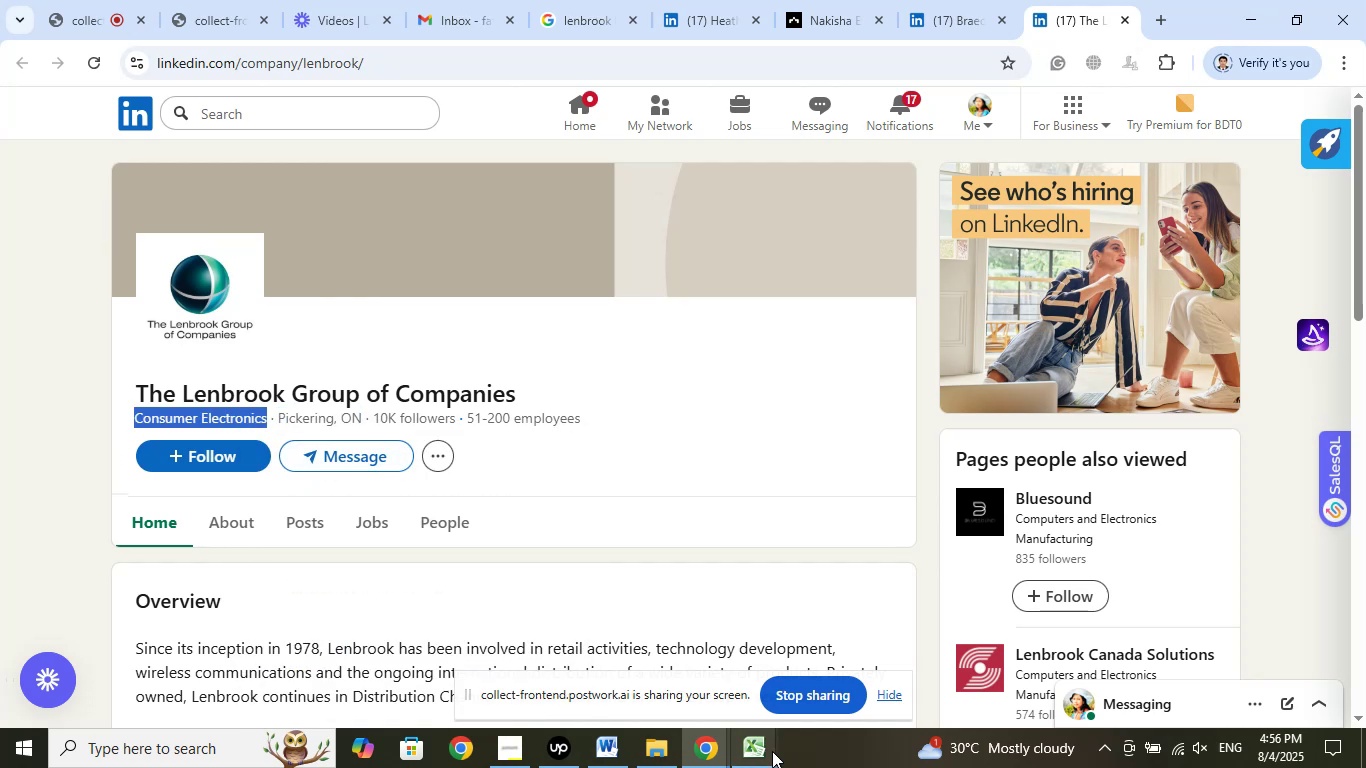 
left_click([756, 750])
 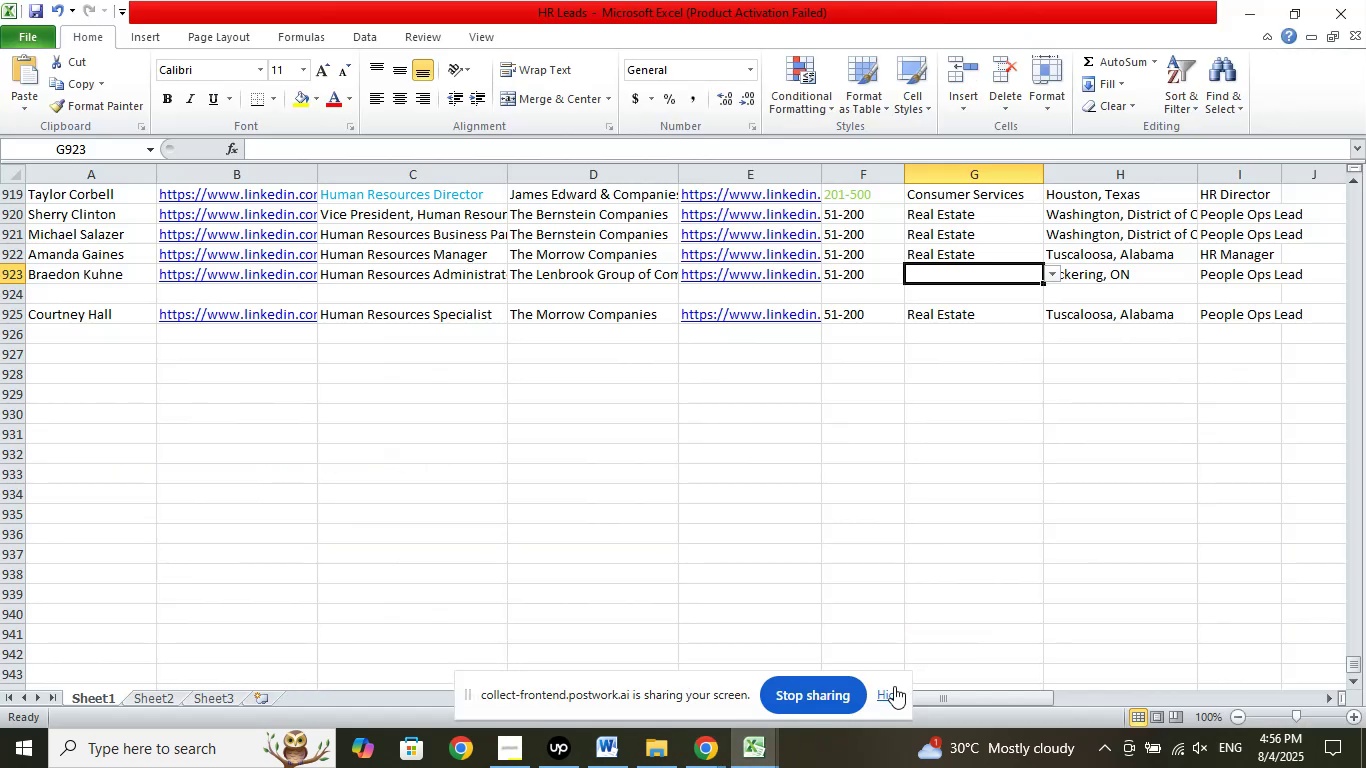 
left_click_drag(start_coordinate=[945, 701], to_coordinate=[1365, 669])
 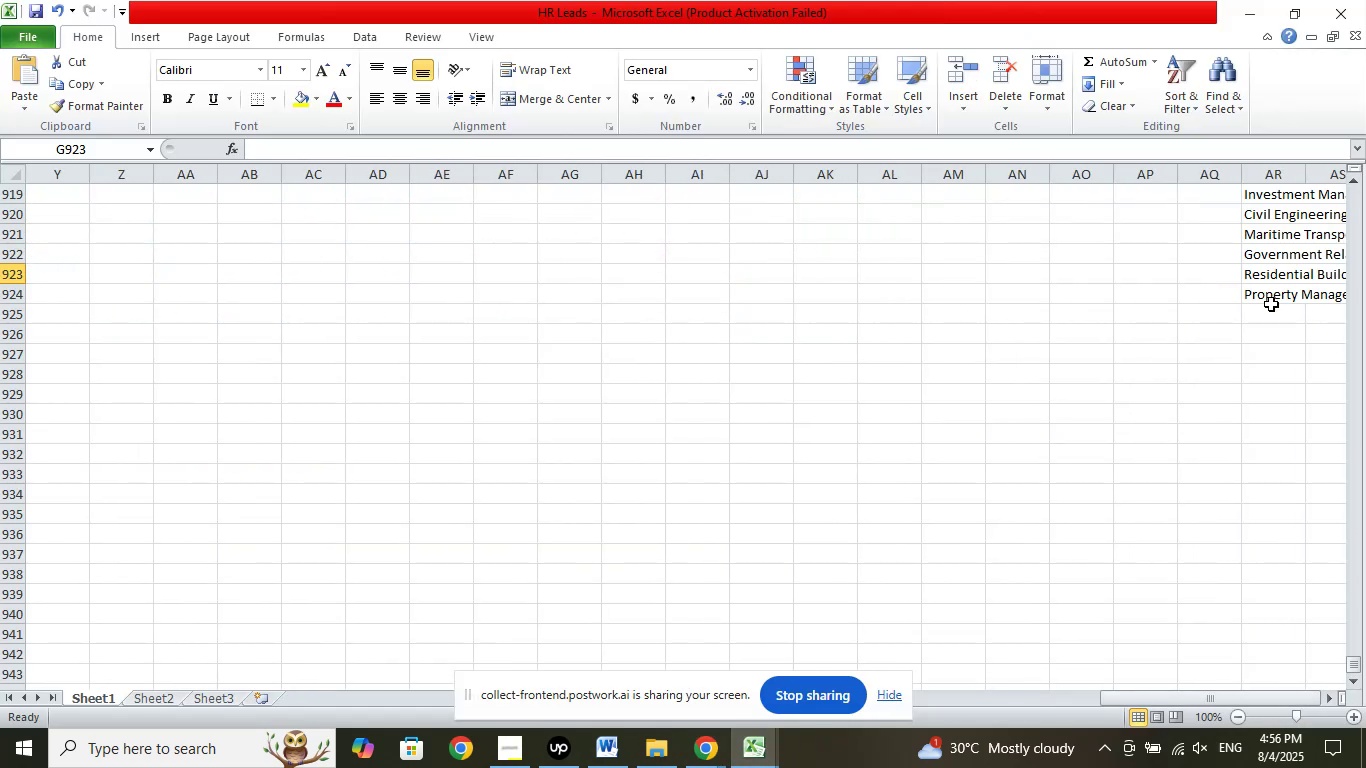 
left_click([1267, 319])
 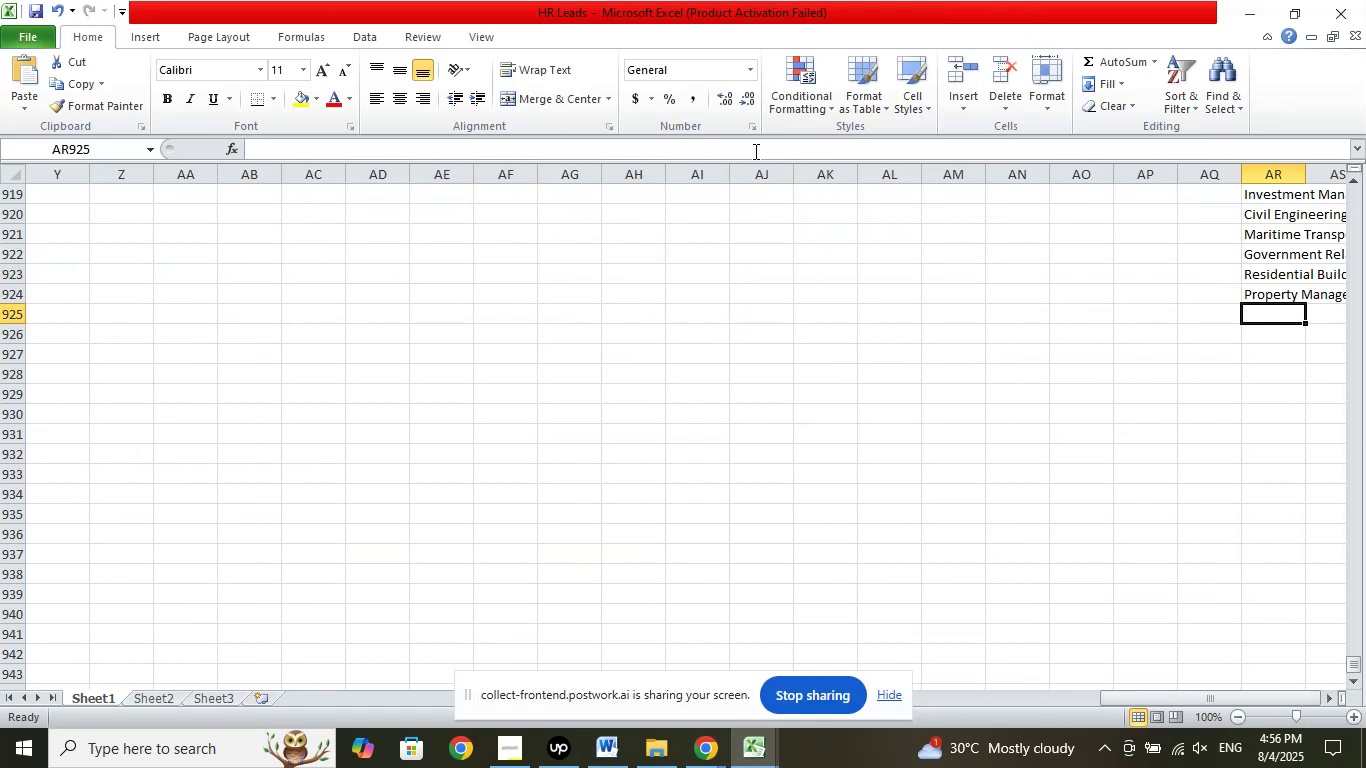 
left_click([754, 150])
 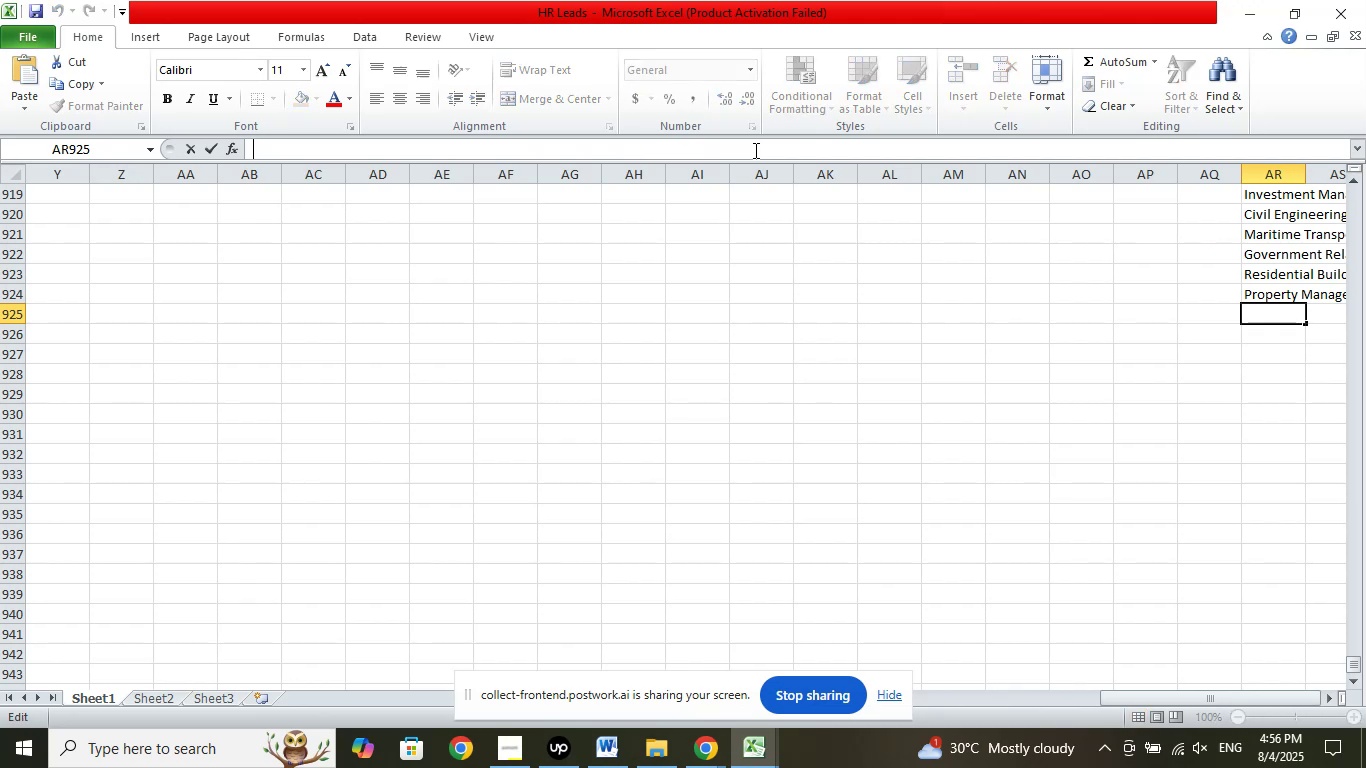 
right_click([754, 150])
 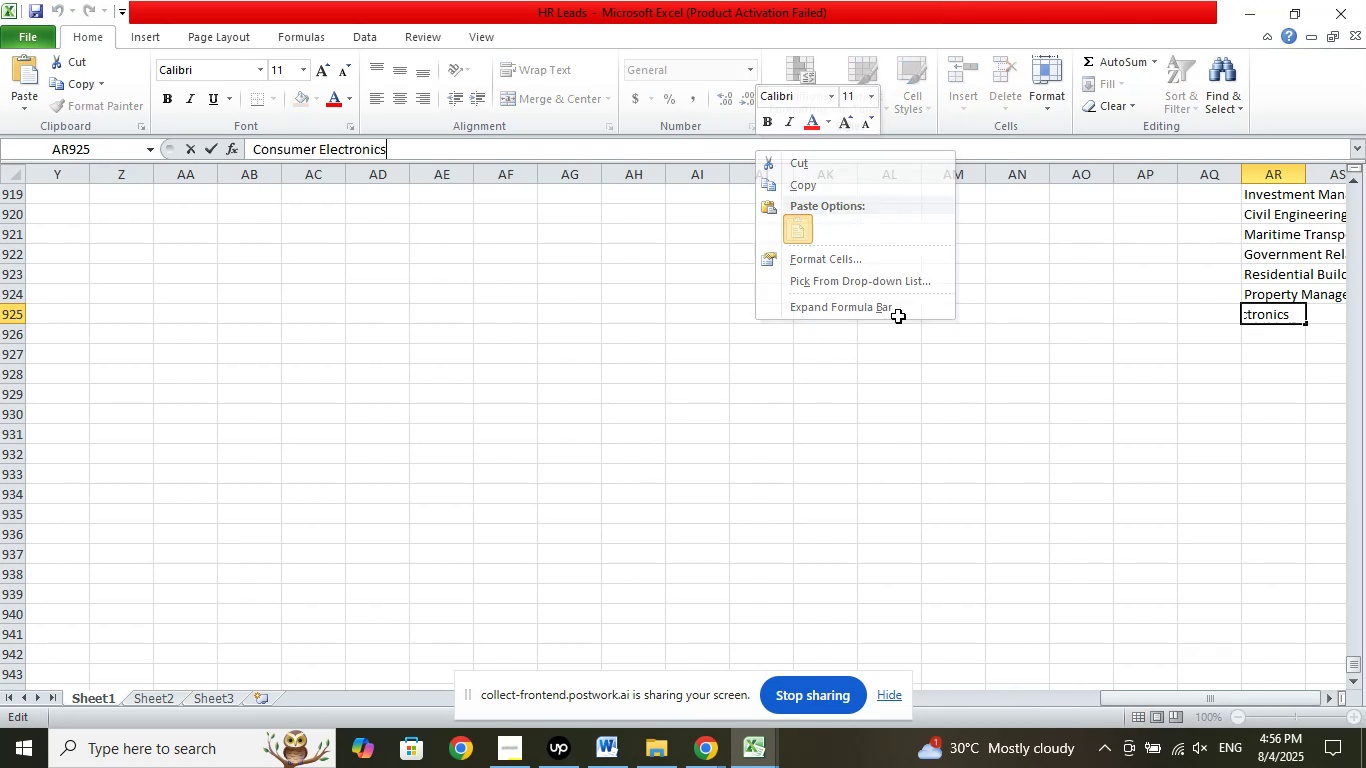 
double_click([1238, 464])
 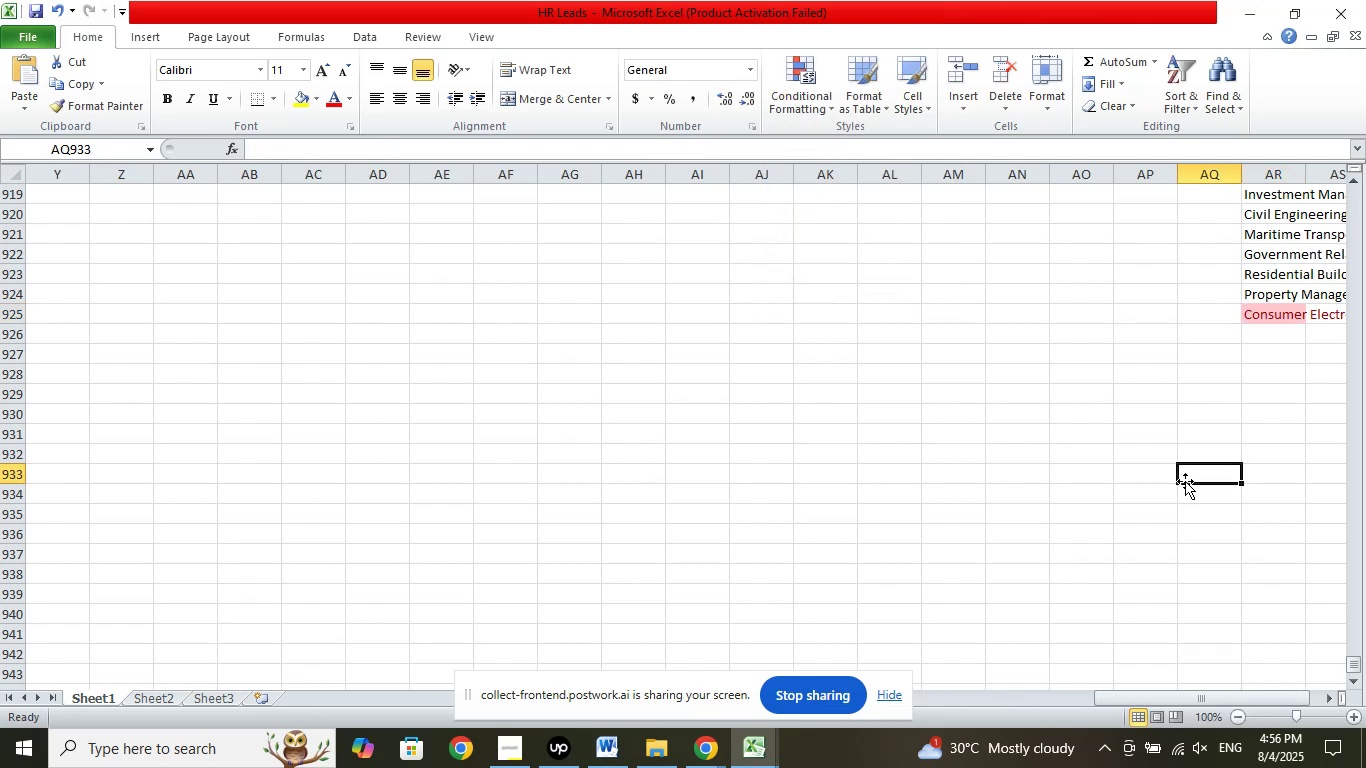 
scroll: coordinate [1162, 454], scroll_direction: up, amount: 6.0
 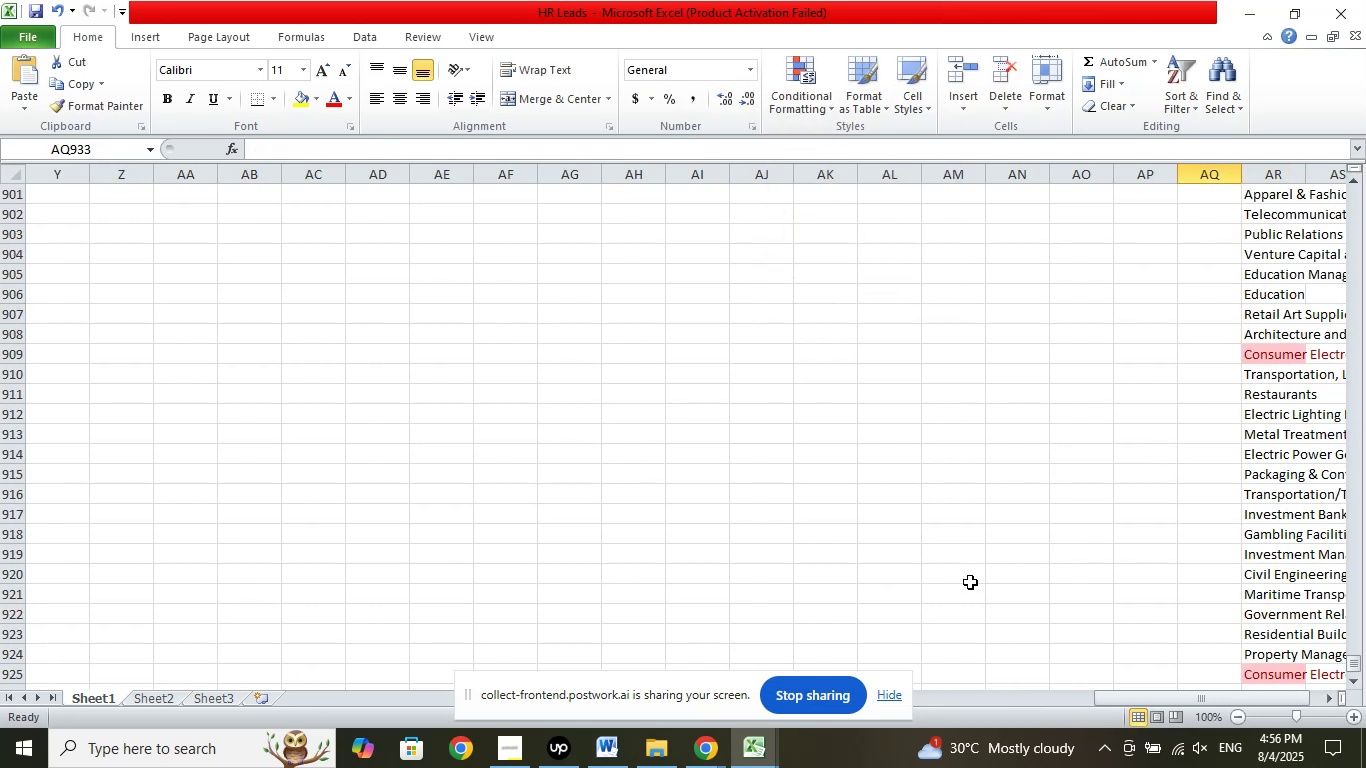 
key(Control+Z)
 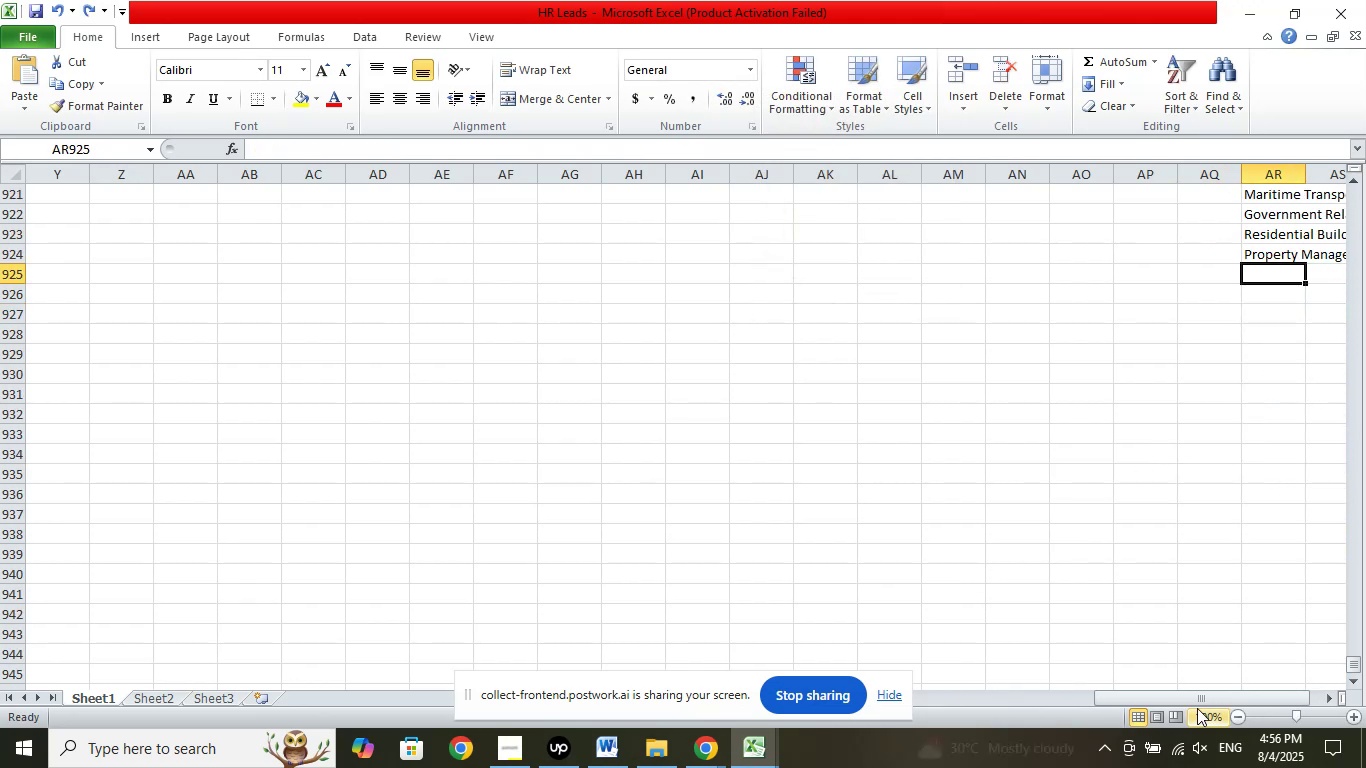 
left_click_drag(start_coordinate=[1211, 700], to_coordinate=[784, 691])
 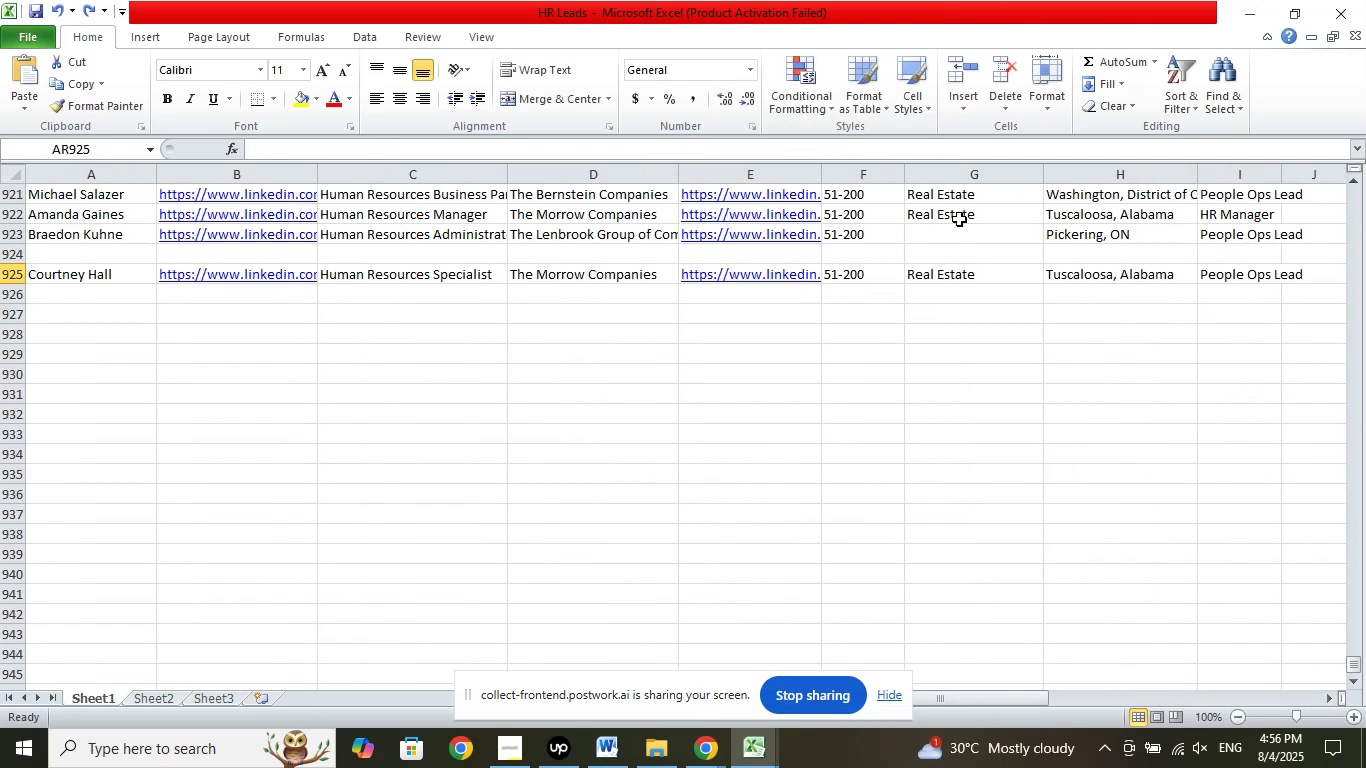 
left_click([955, 228])
 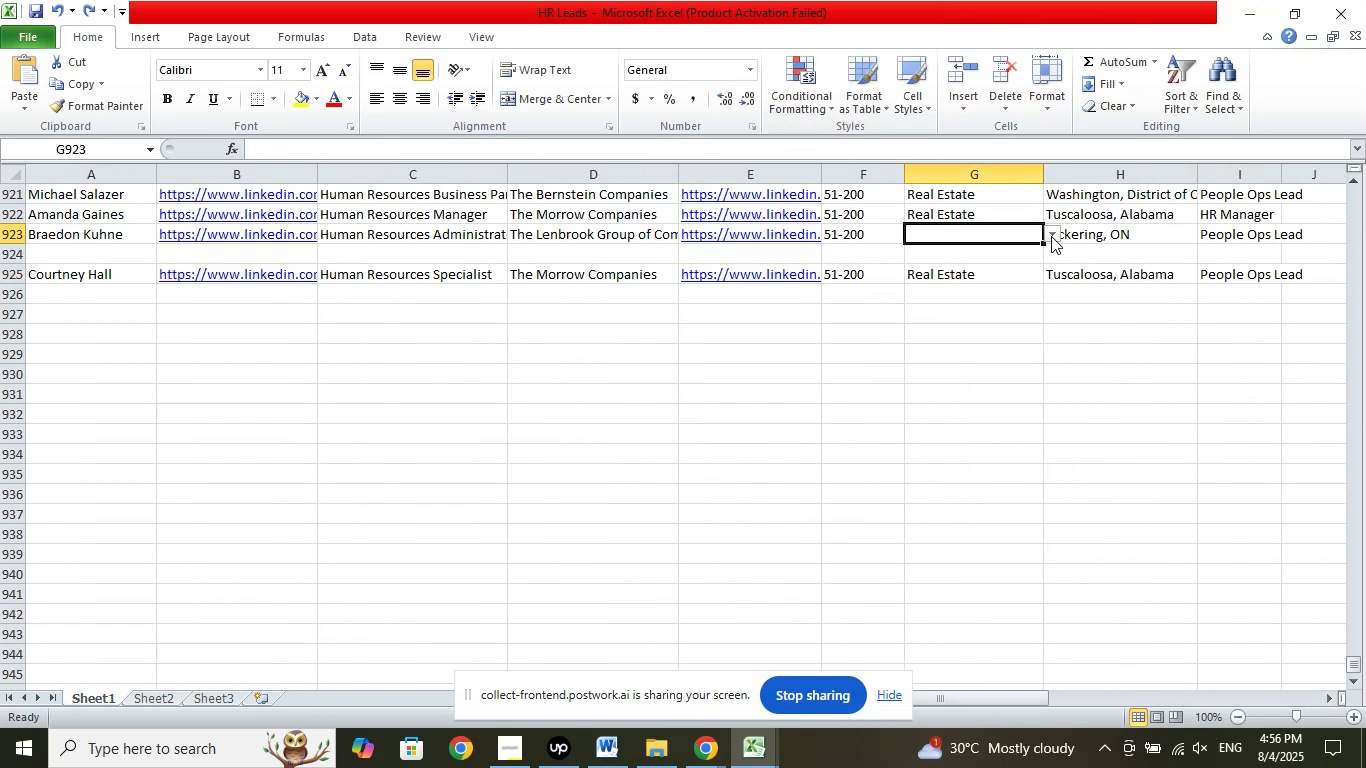 
left_click([1051, 236])
 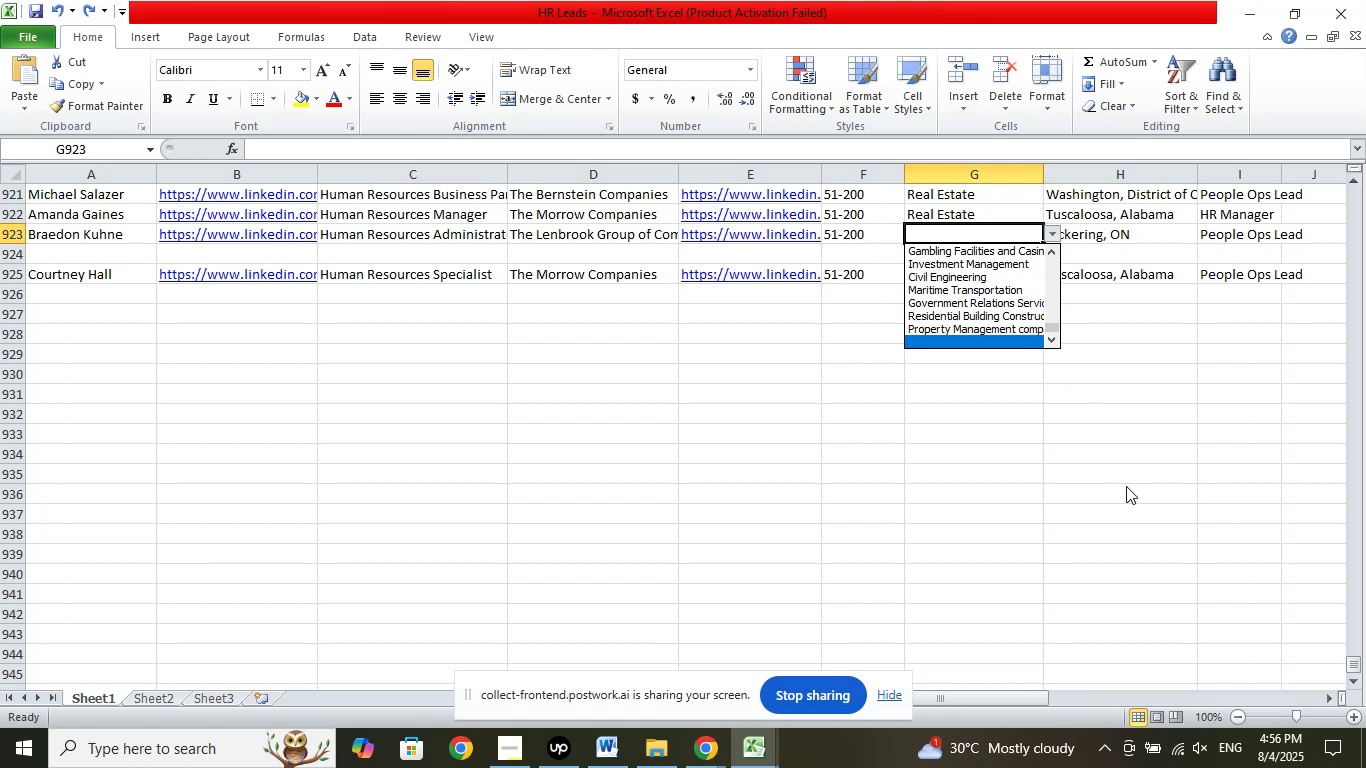 
wait(7.19)
 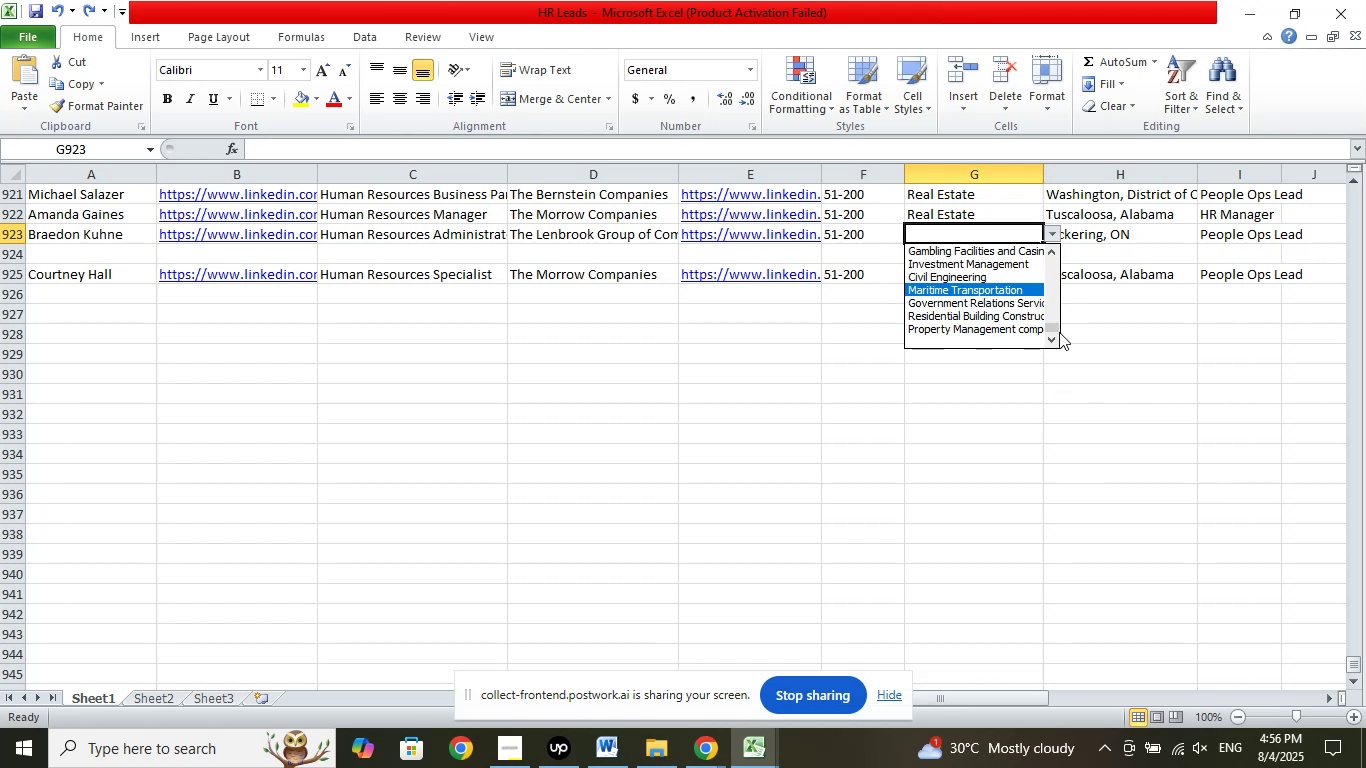 
key(ArrowUp)
 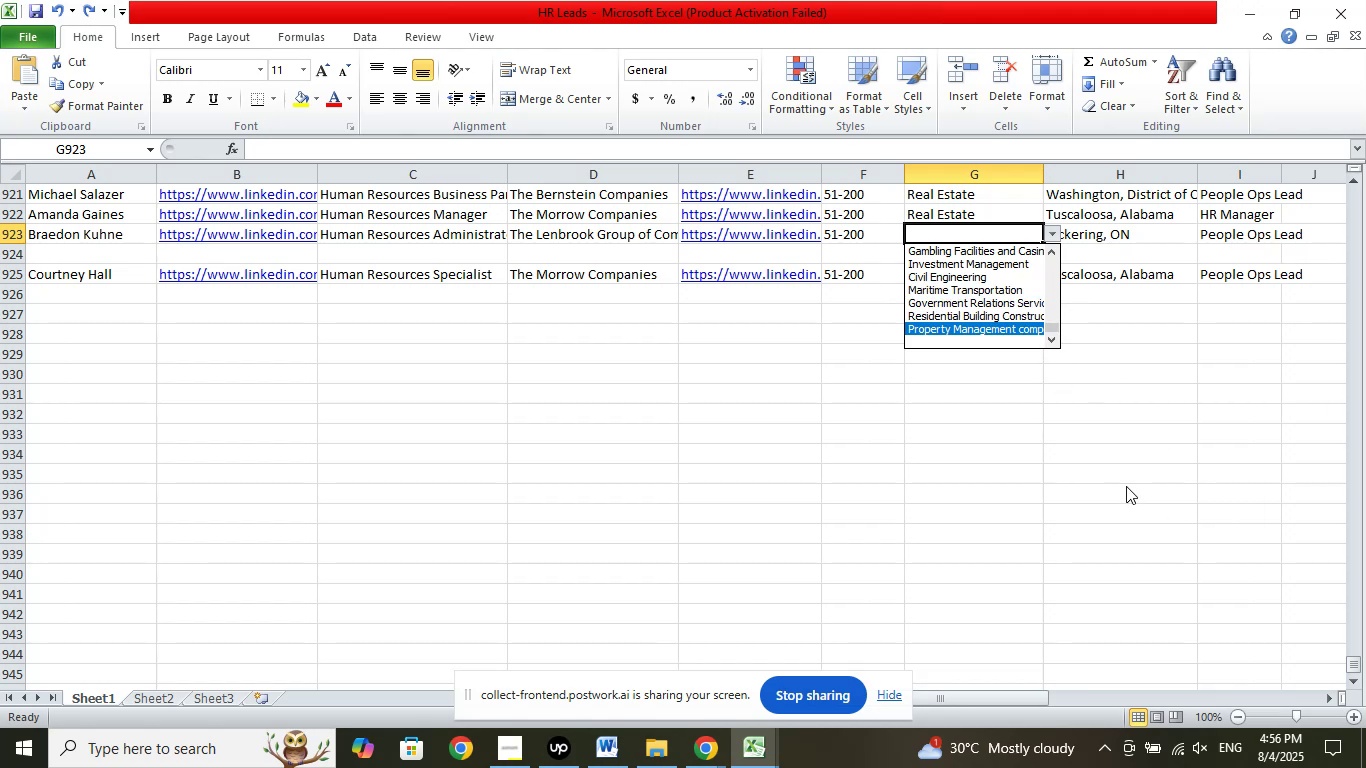 
key(ArrowUp)
 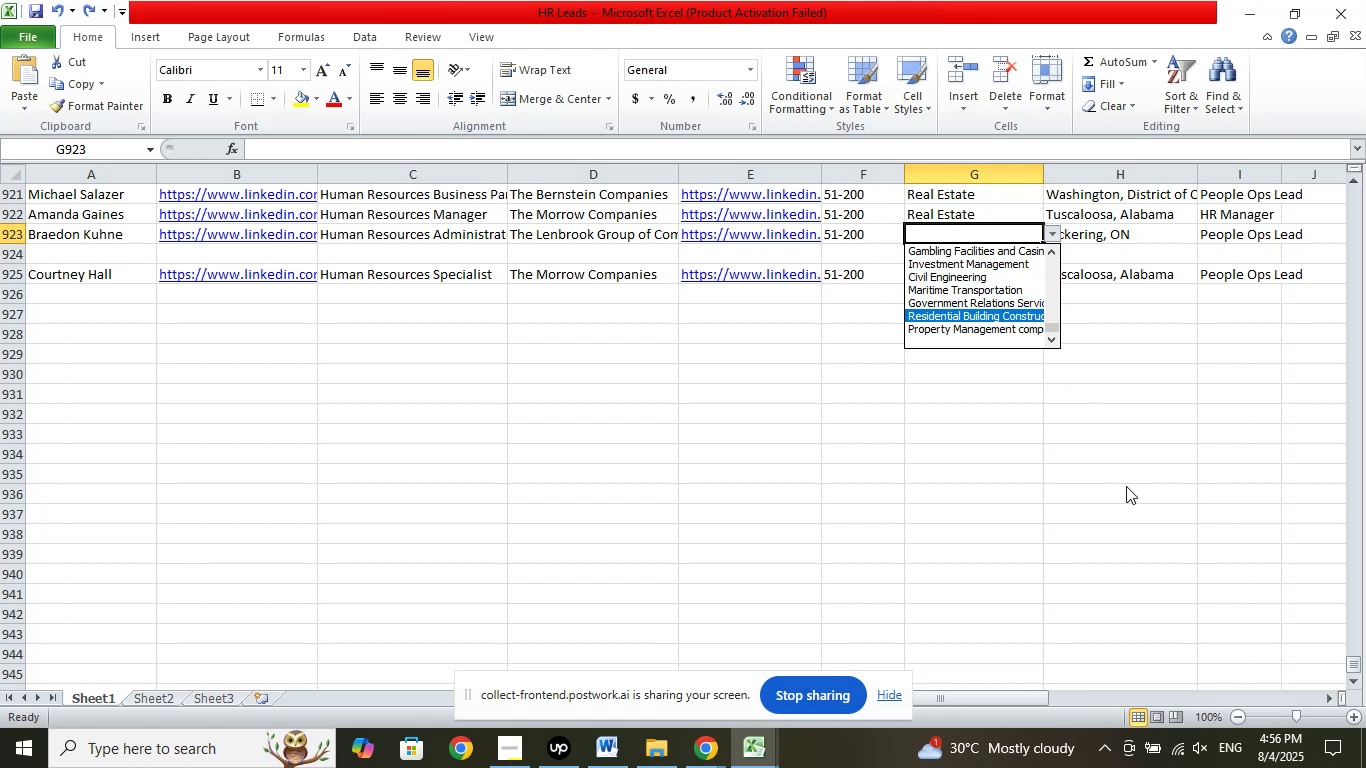 
key(ArrowUp)
 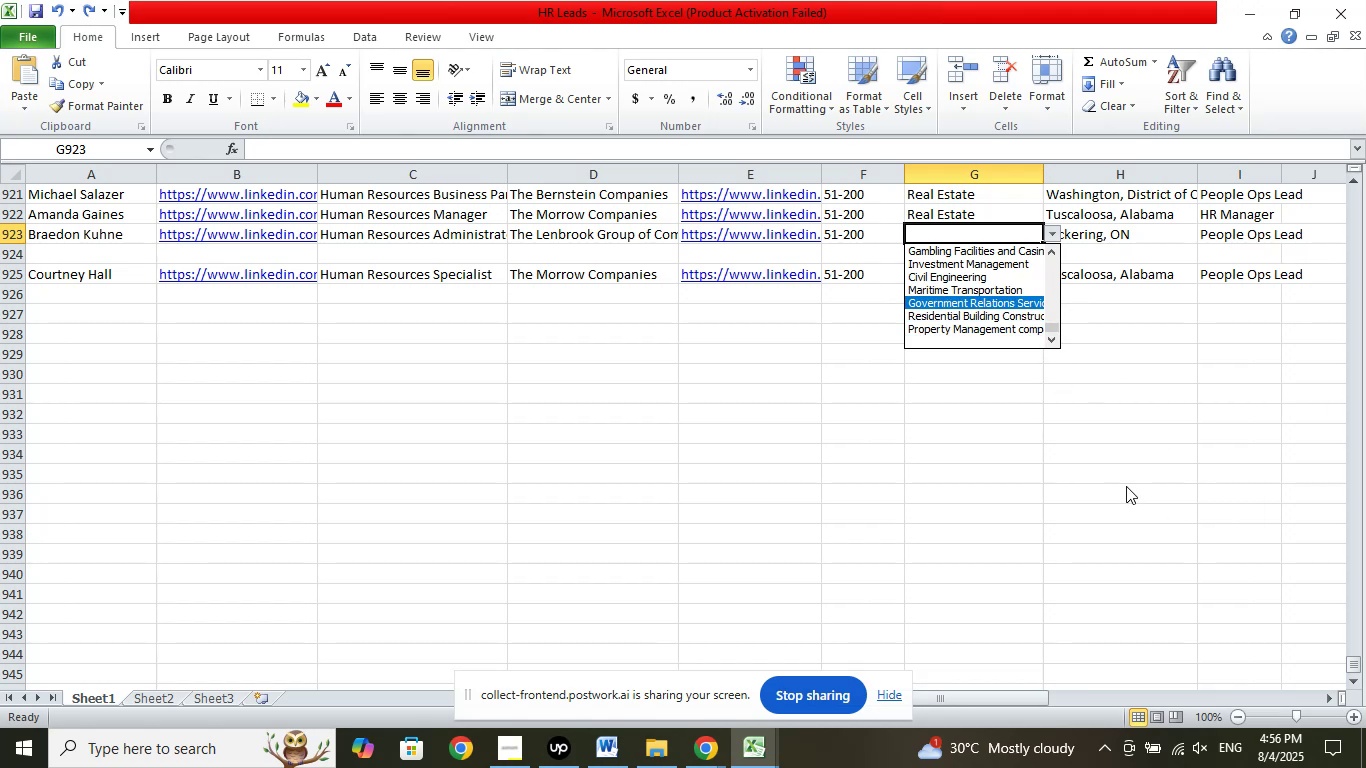 
key(ArrowUp)
 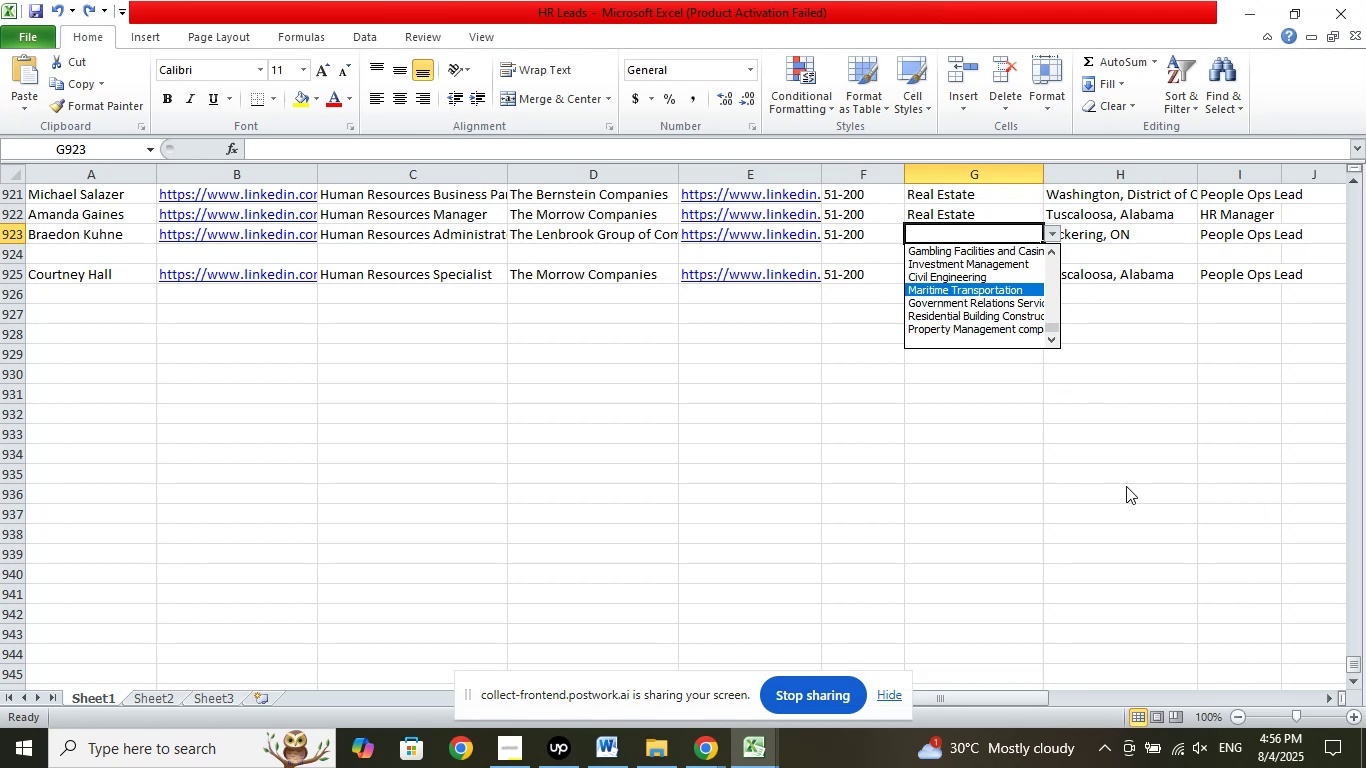 
key(ArrowUp)
 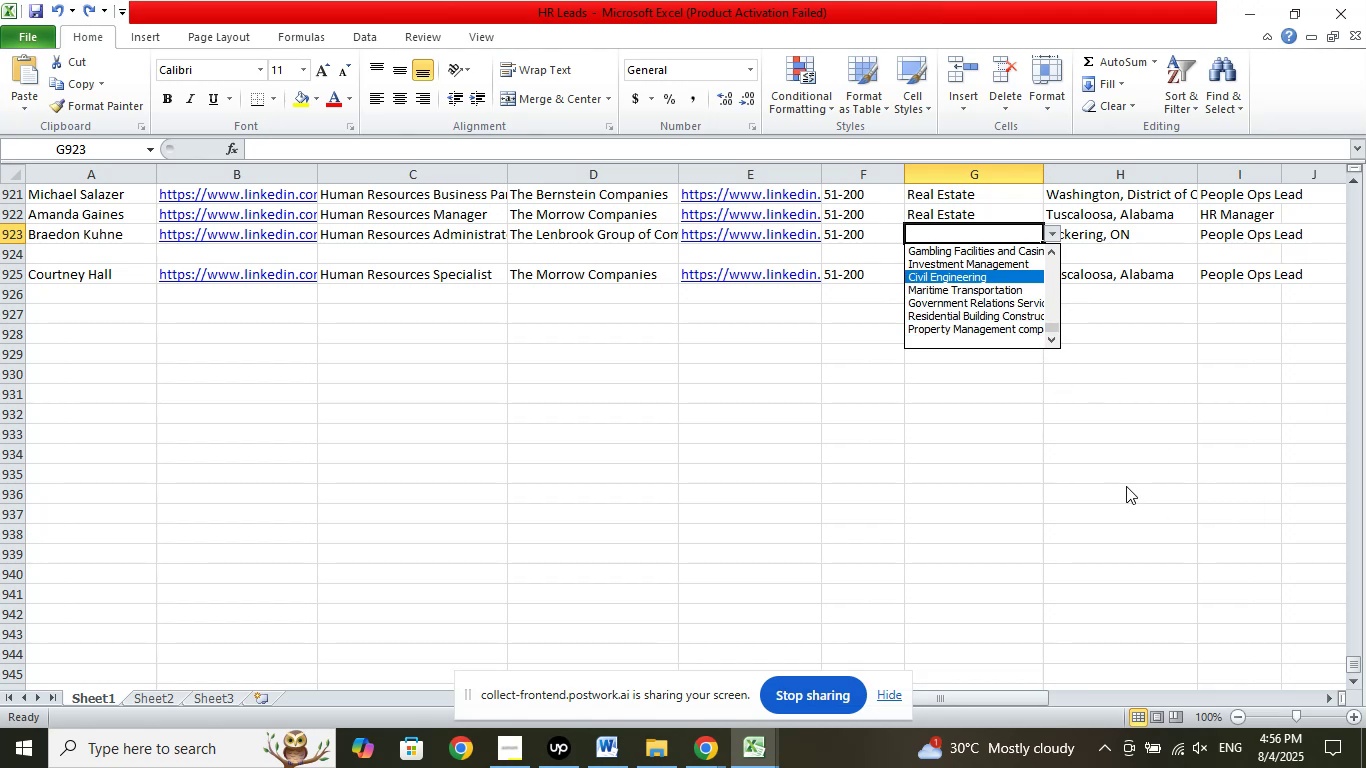 
key(ArrowUp)
 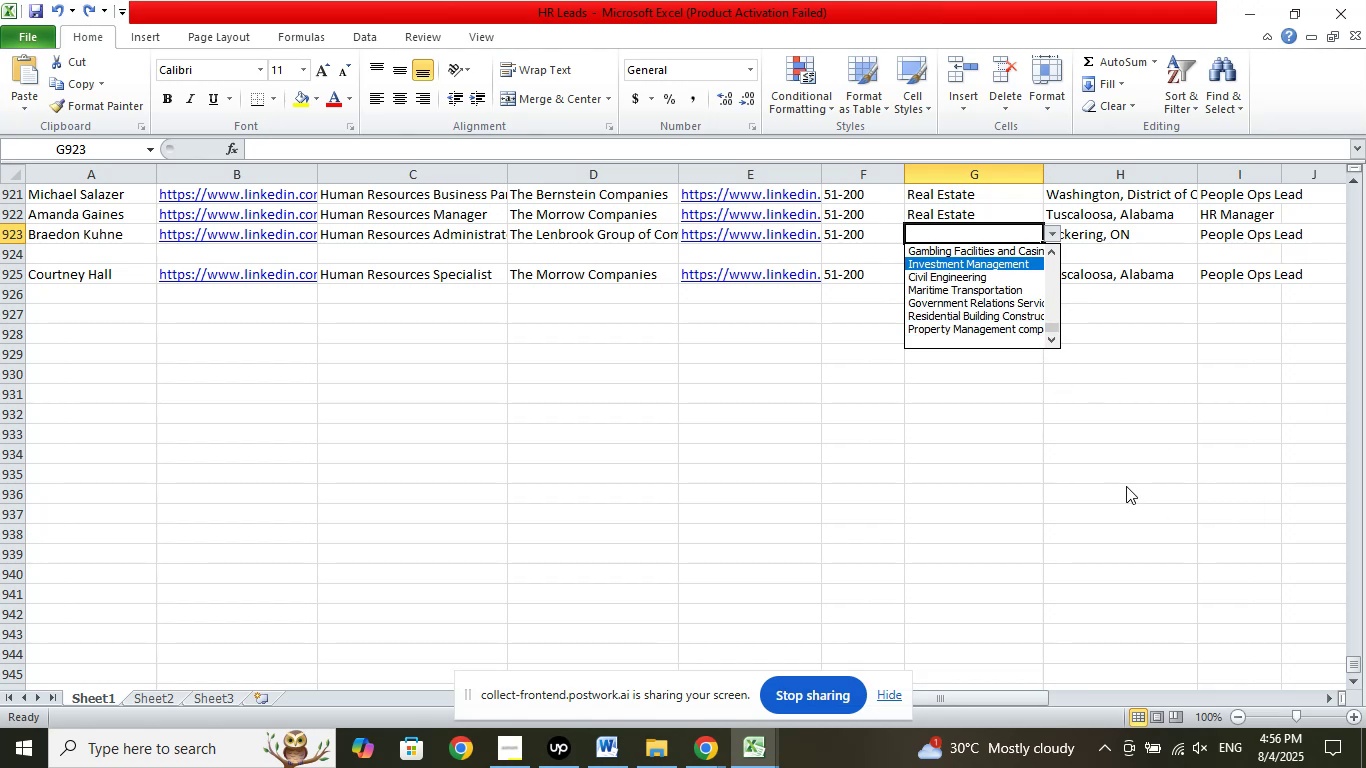 
key(ArrowUp)
 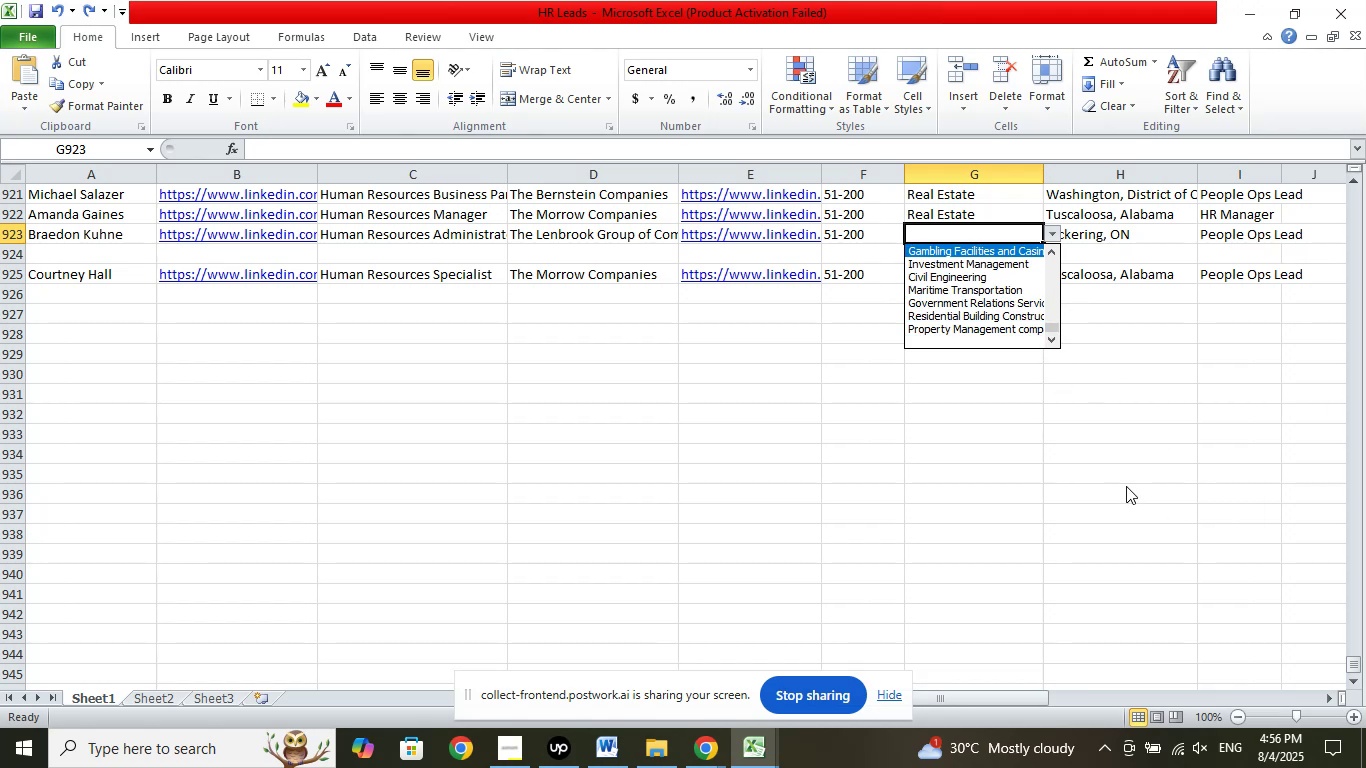 
key(ArrowUp)
 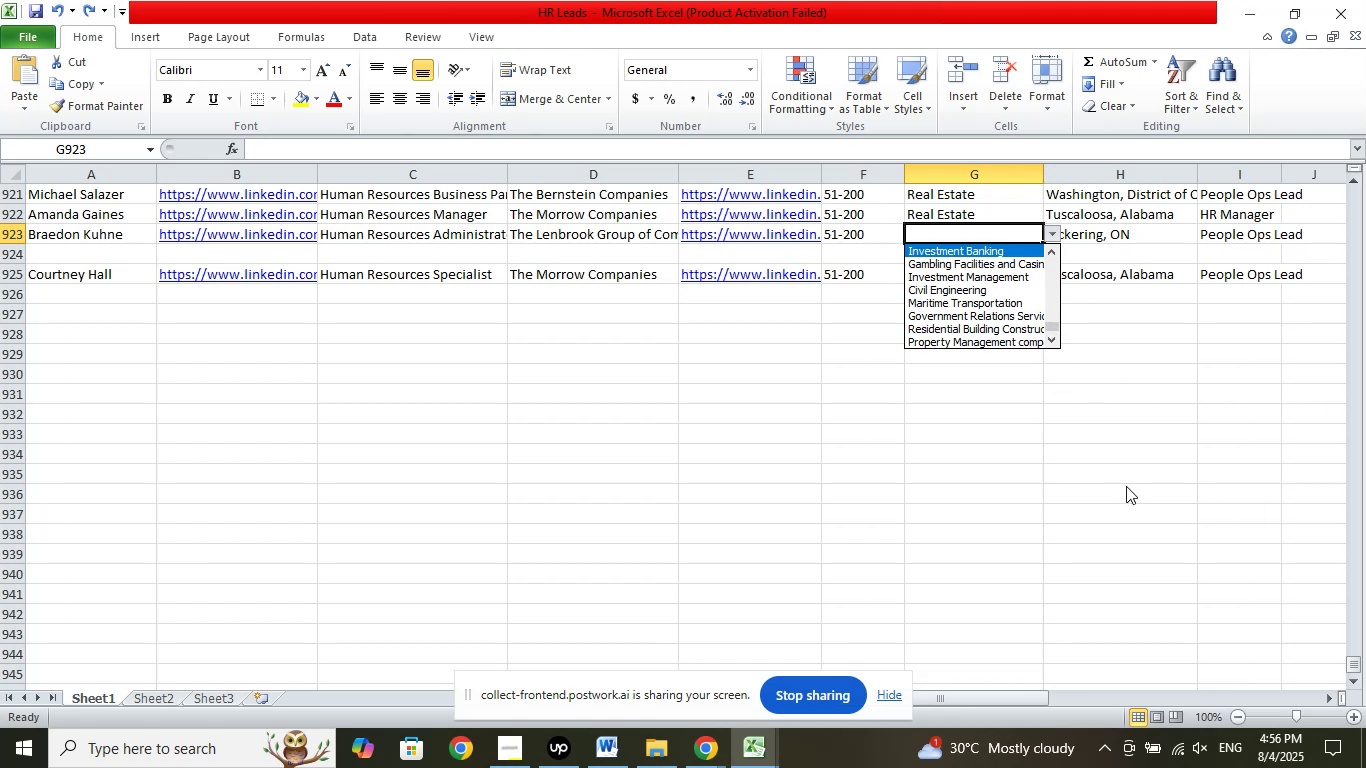 
key(ArrowUp)
 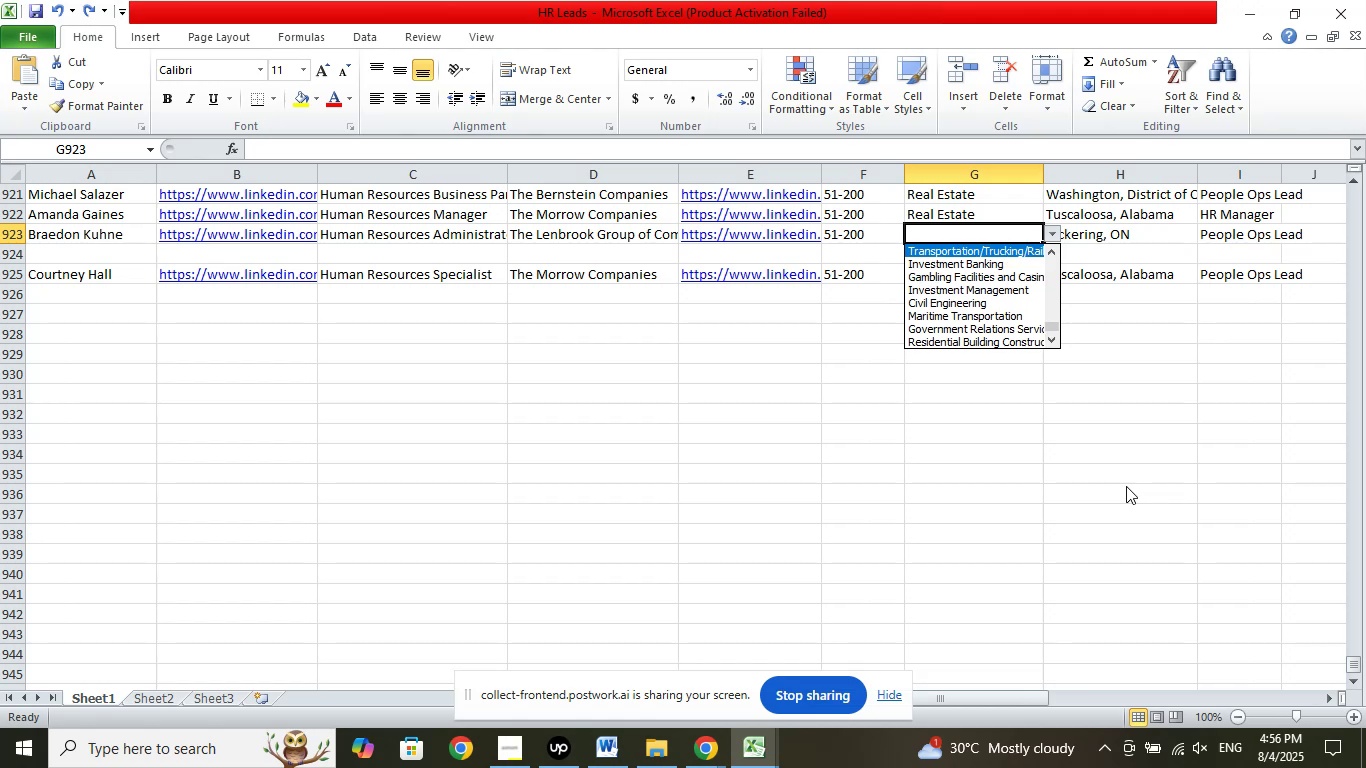 
key(ArrowUp)
 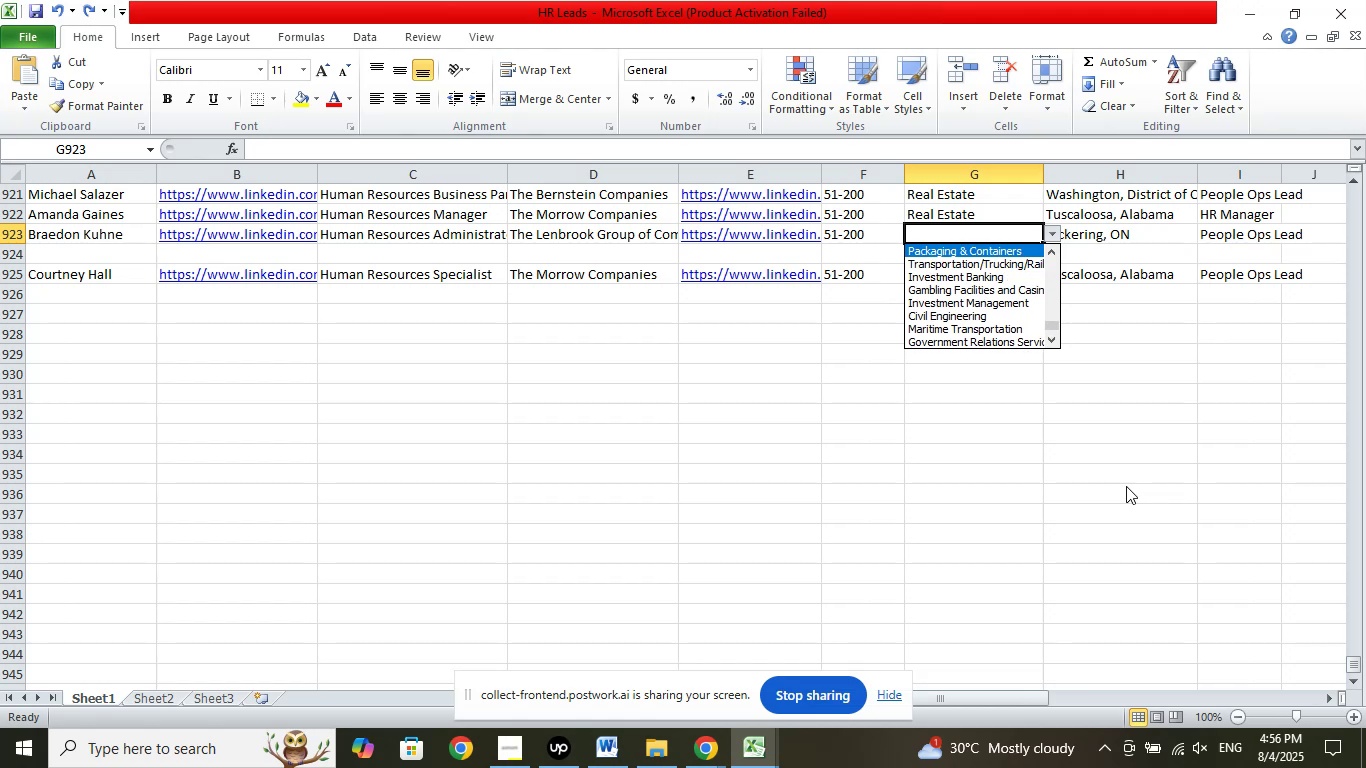 
key(ArrowUp)
 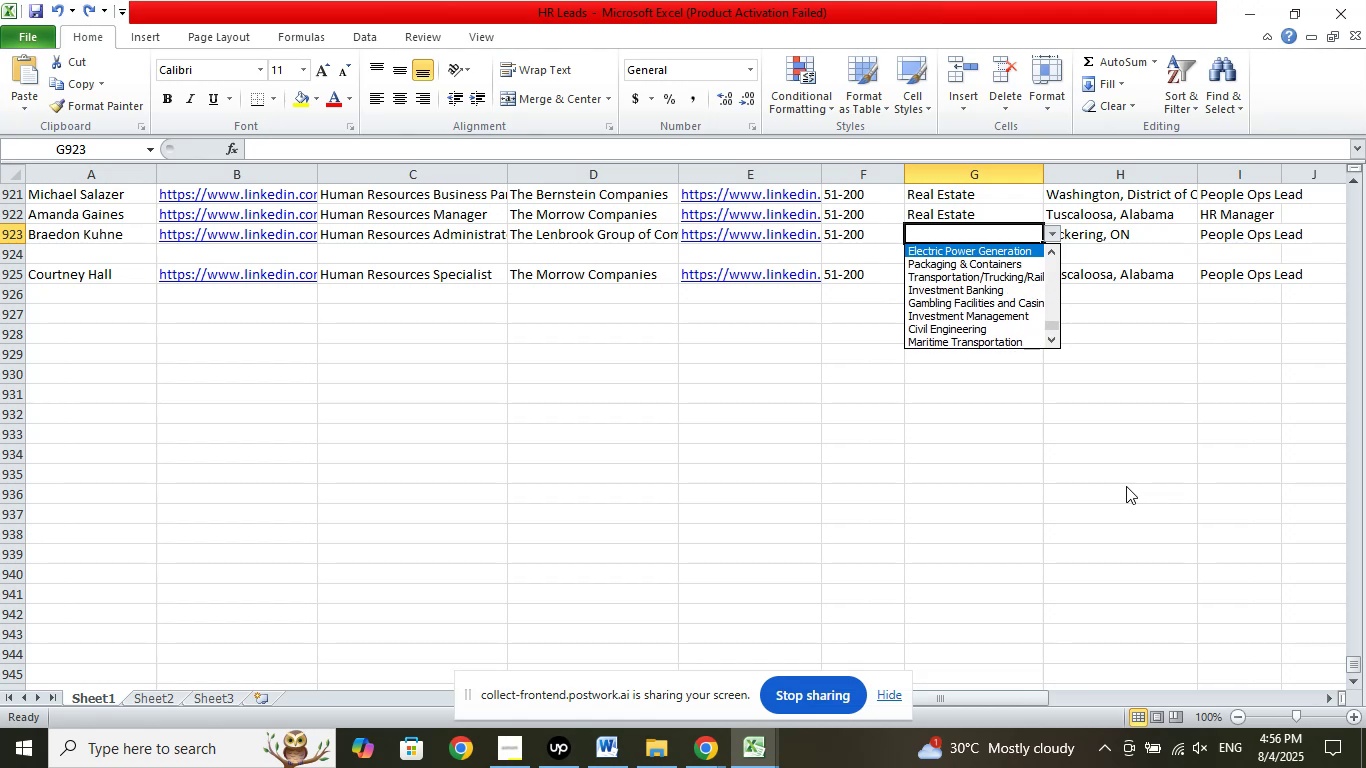 
key(ArrowUp)
 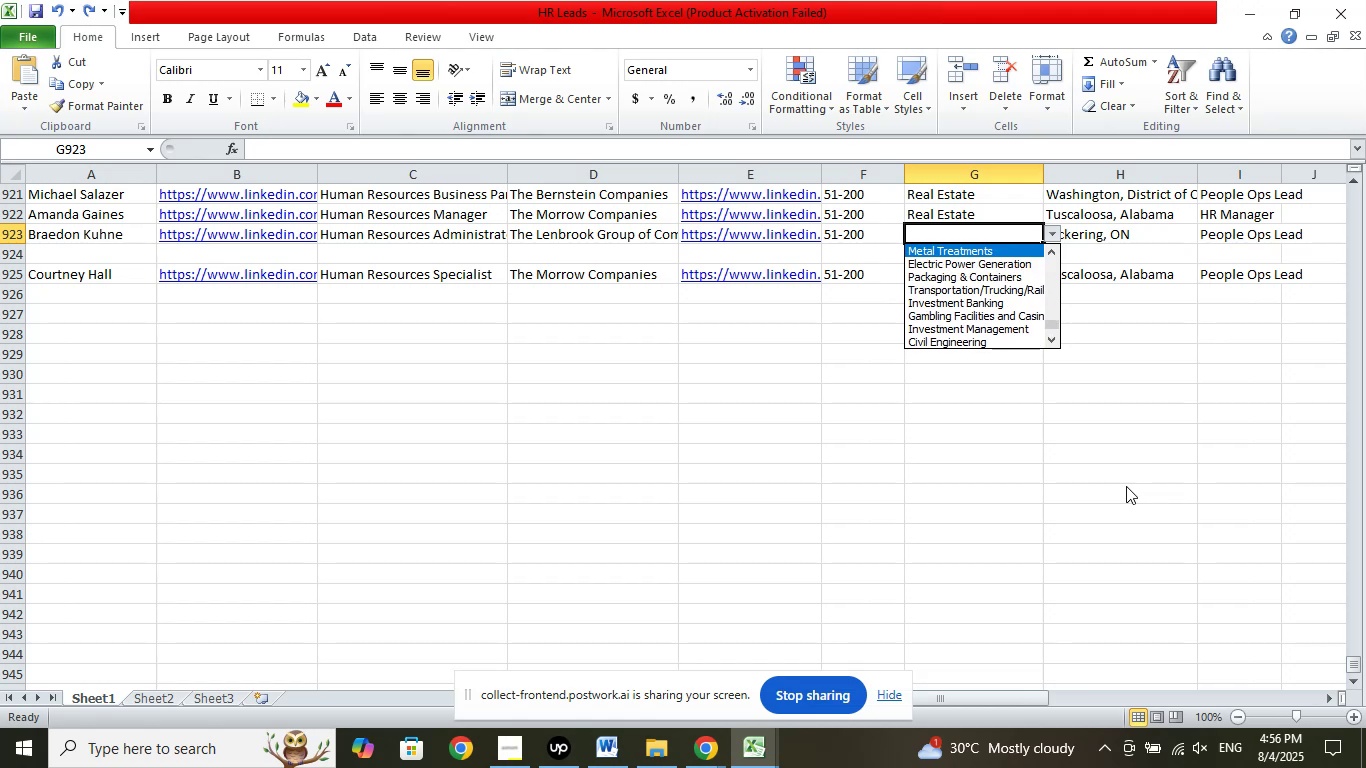 
key(ArrowUp)
 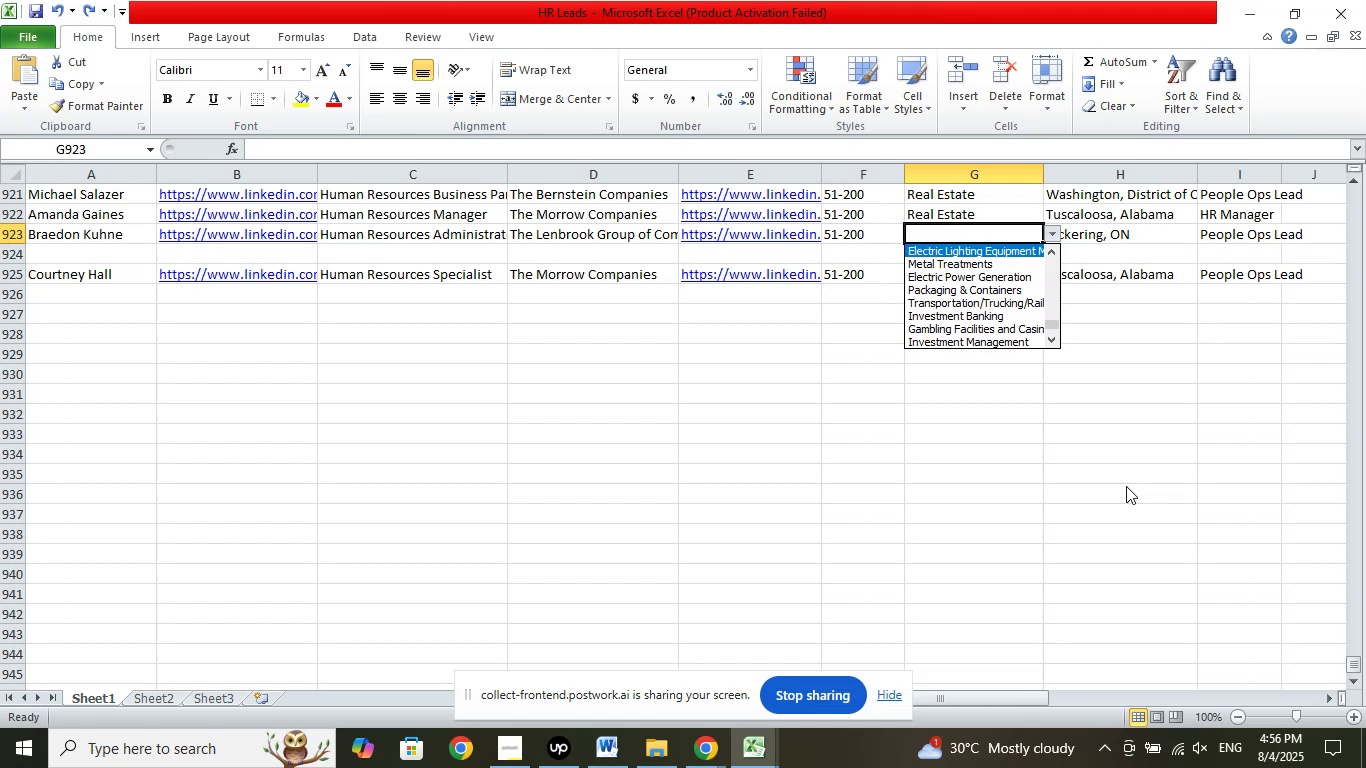 
key(ArrowUp)
 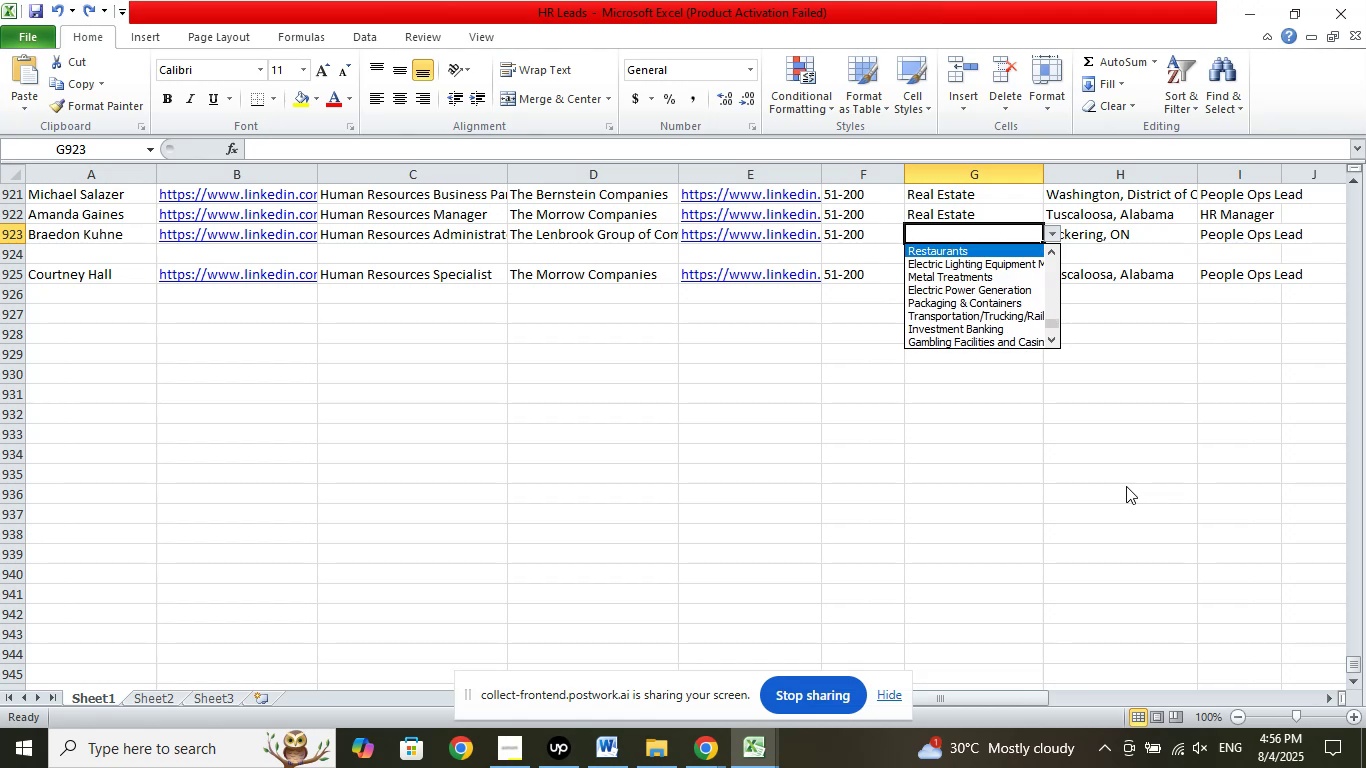 
key(ArrowUp)
 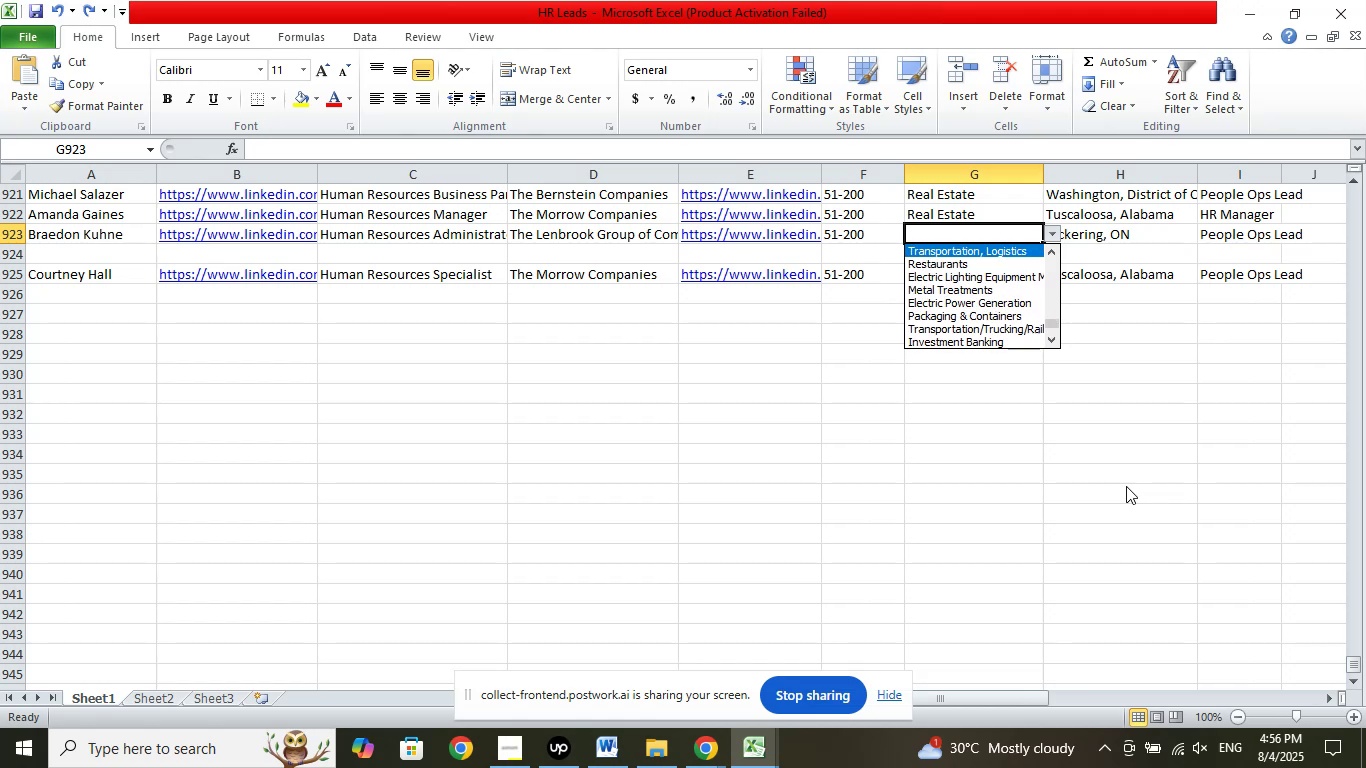 
key(ArrowUp)
 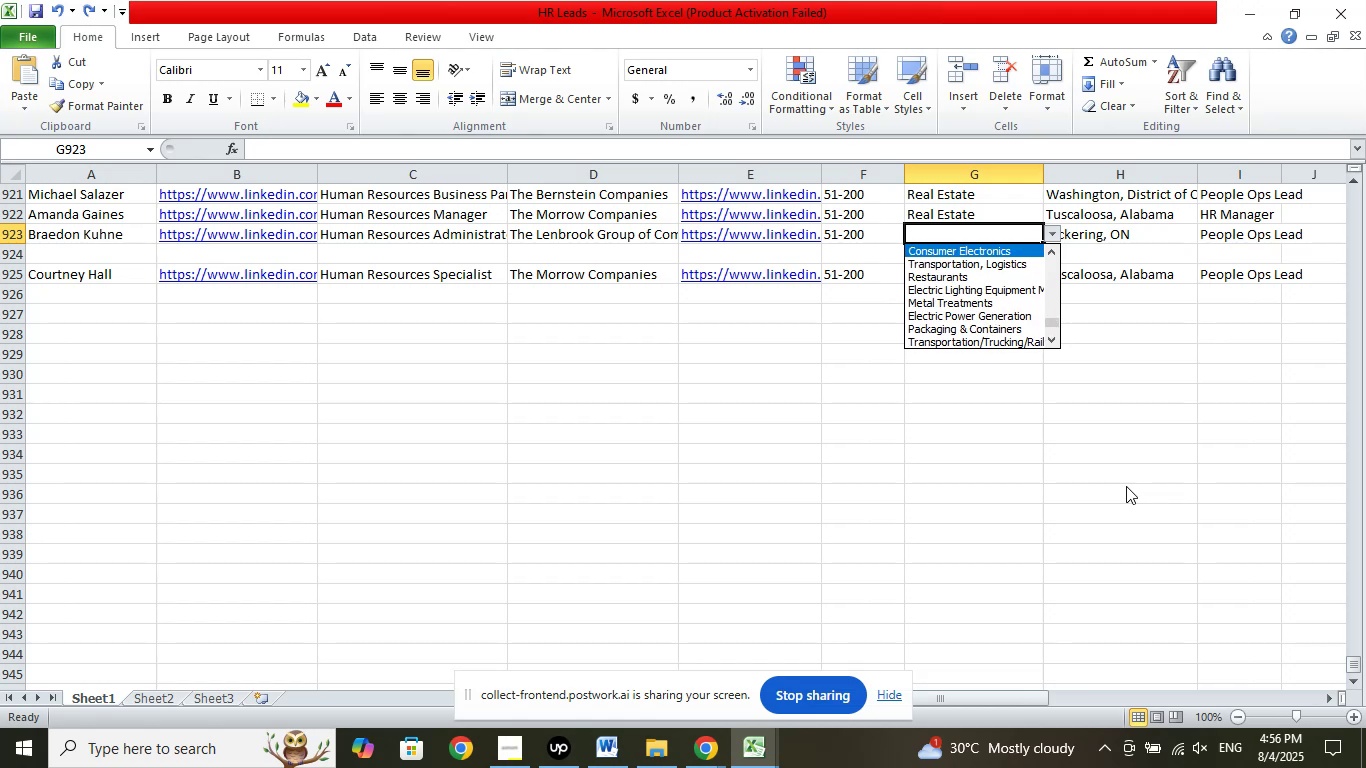 
key(ArrowUp)
 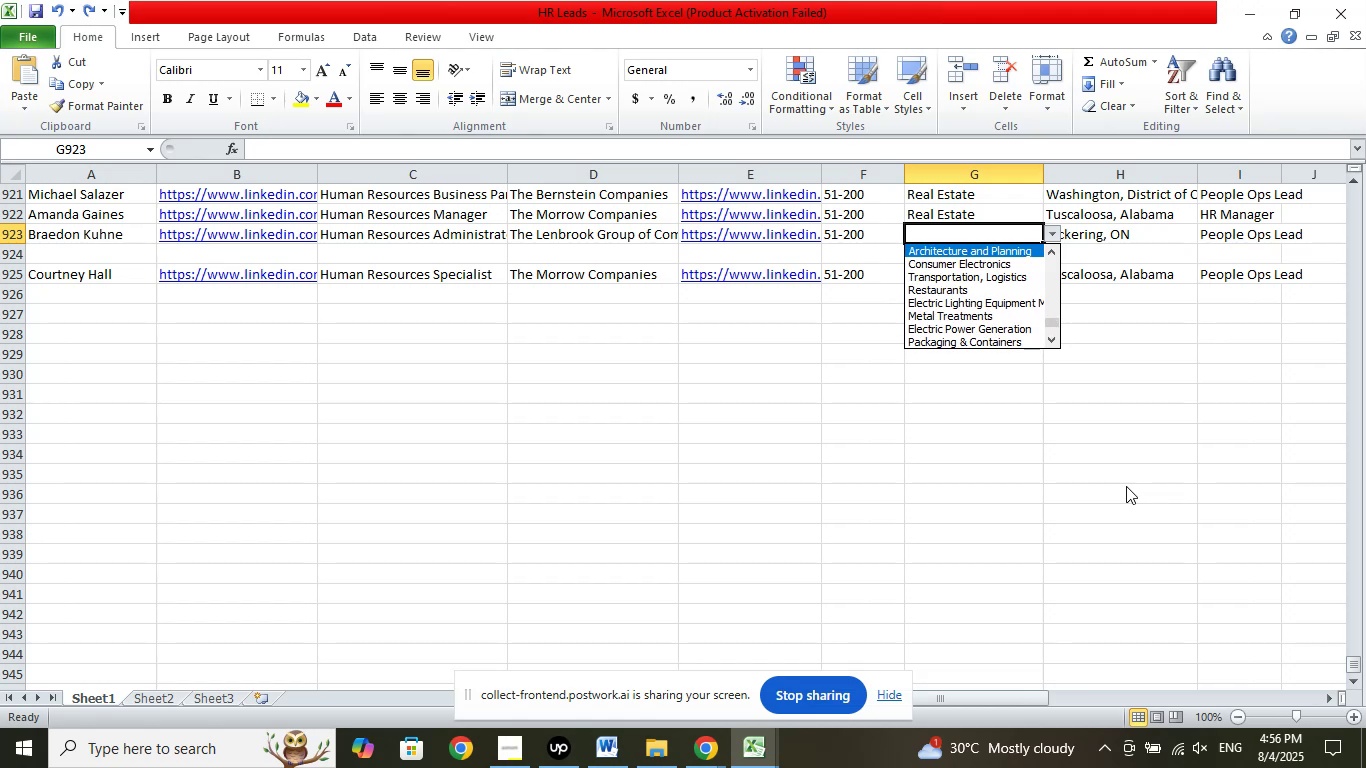 
key(ArrowDown)
 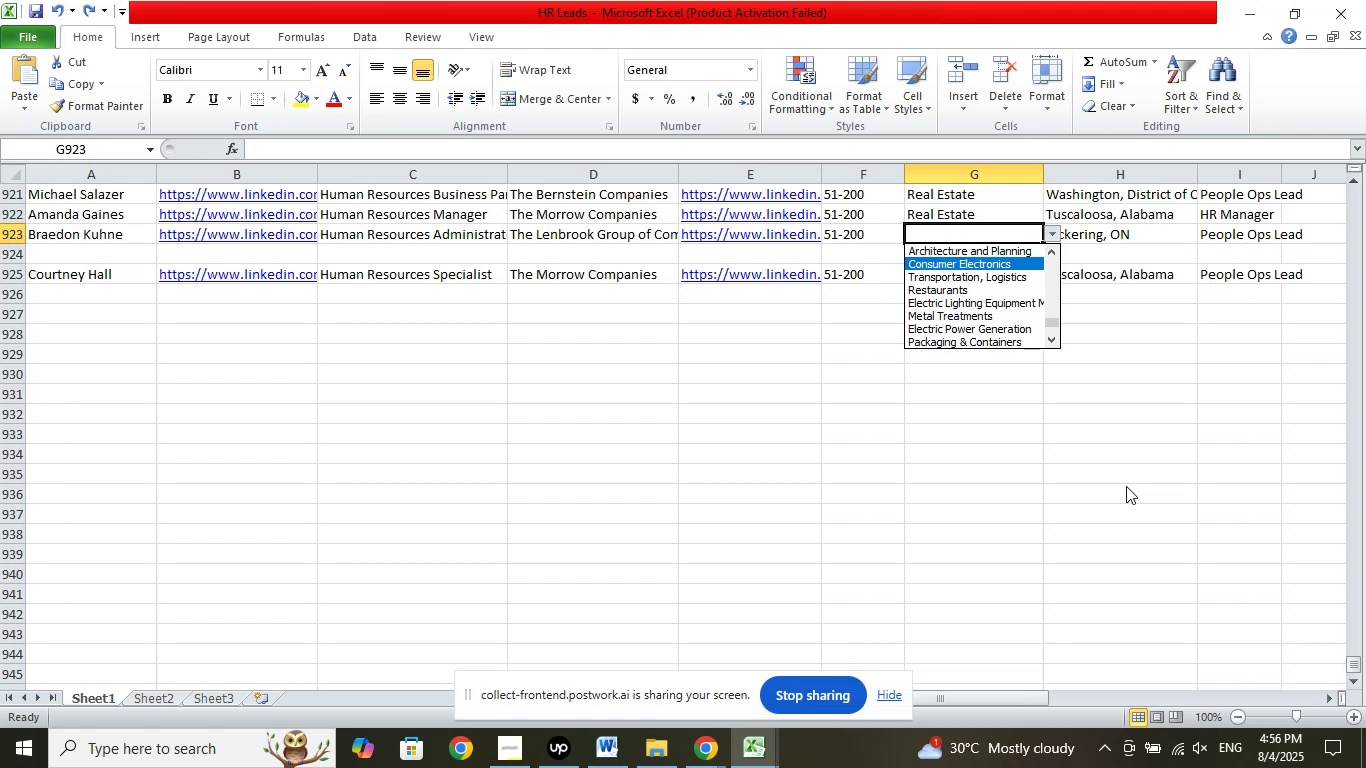 
key(Enter)
 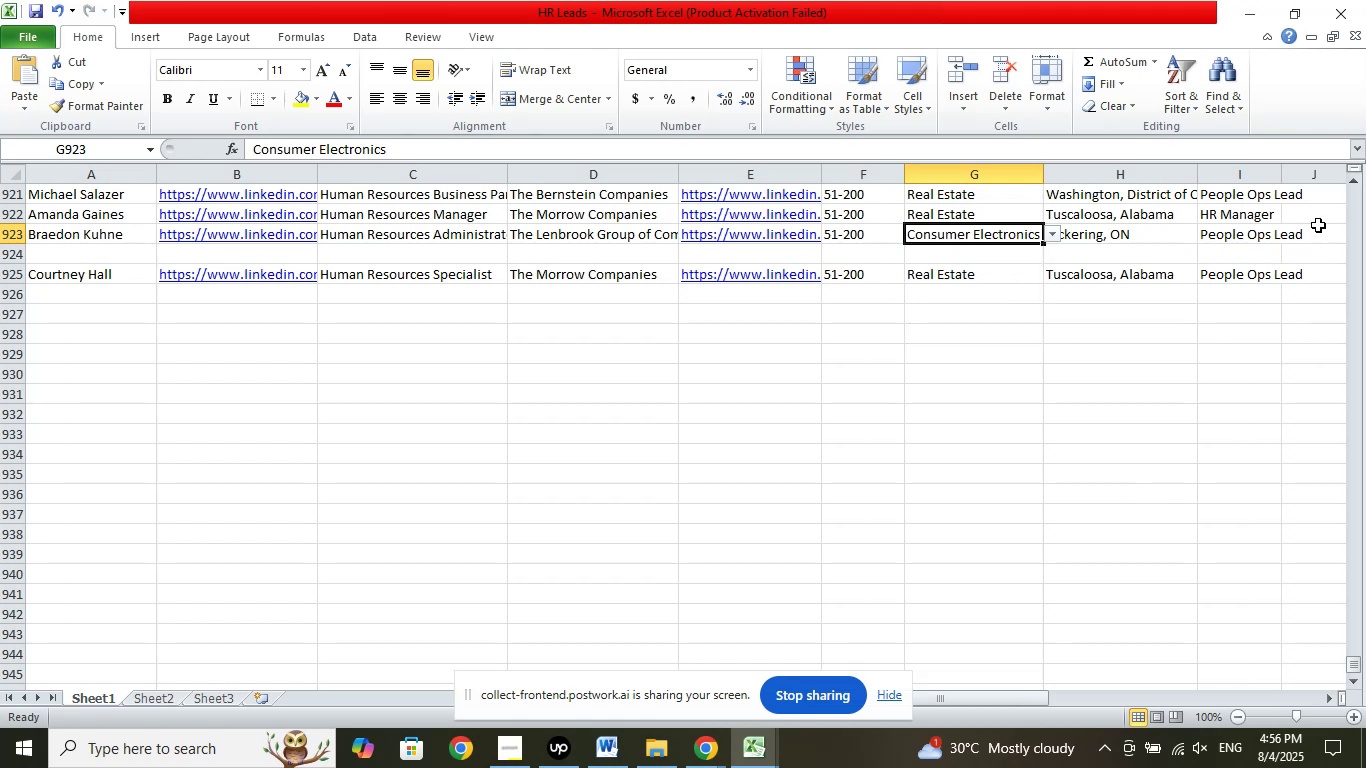 
left_click([1196, 431])
 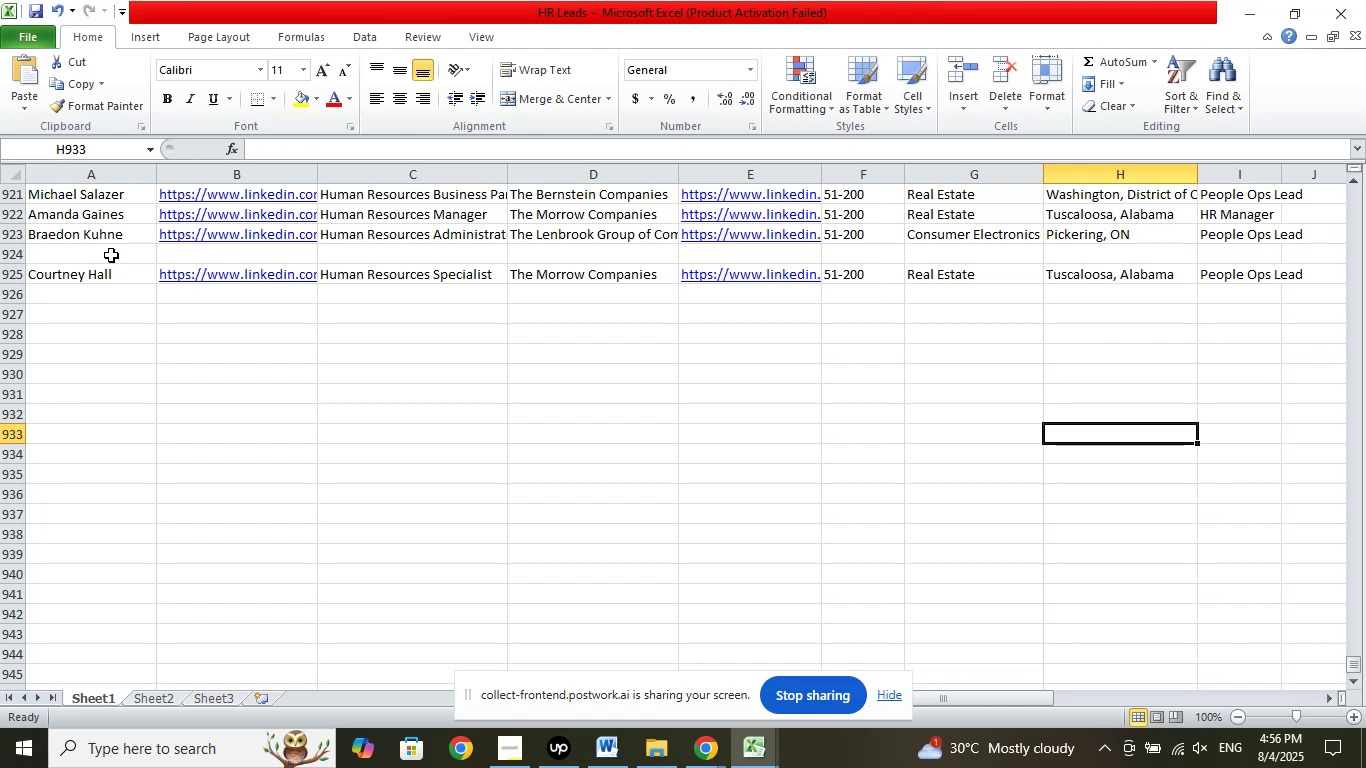 
left_click([89, 346])
 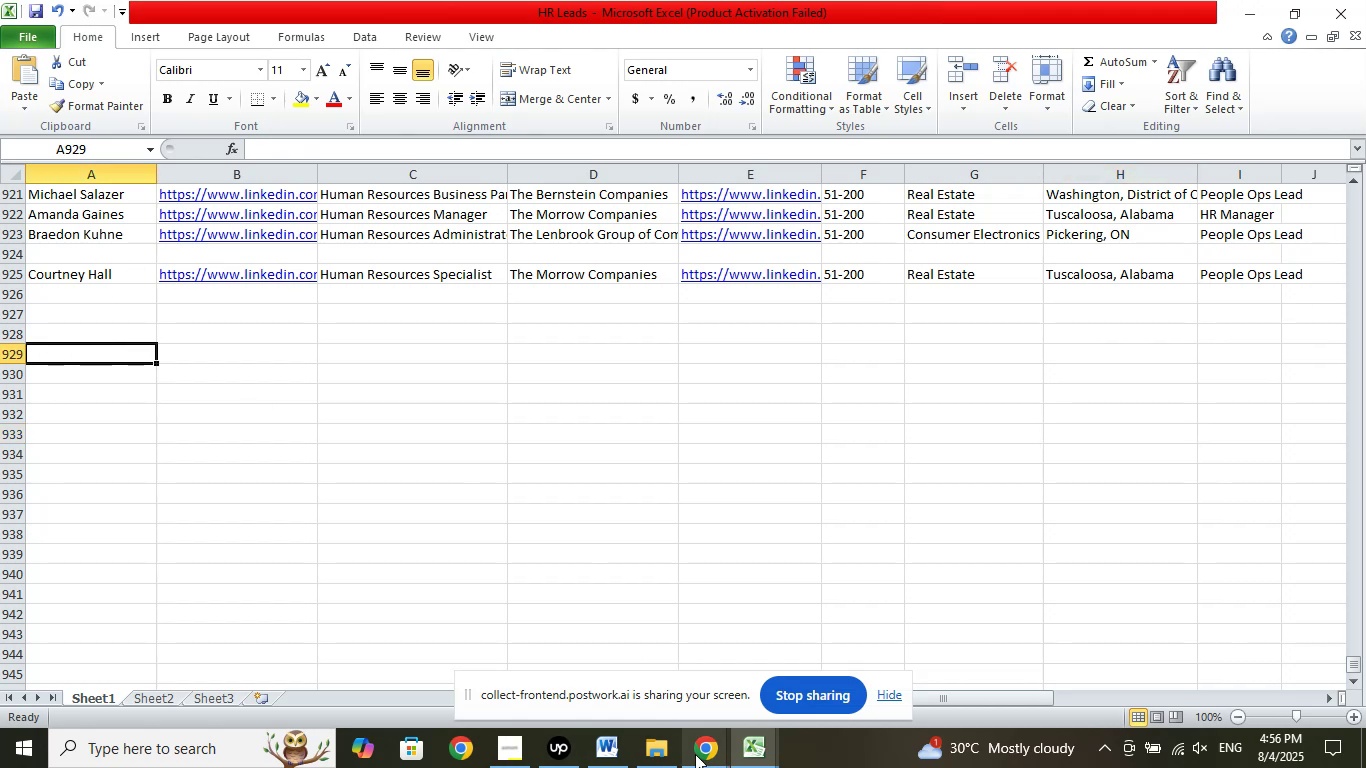 
left_click([697, 754])
 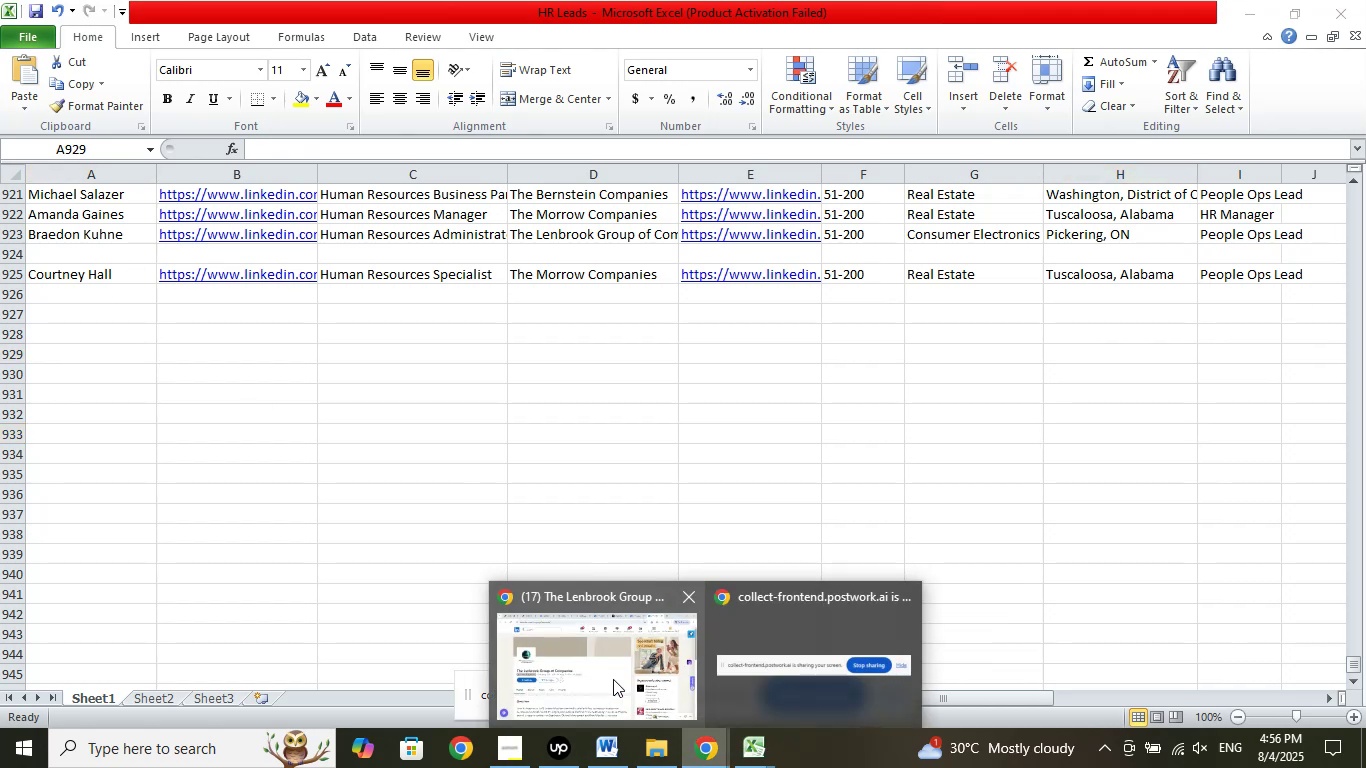 
left_click([613, 679])
 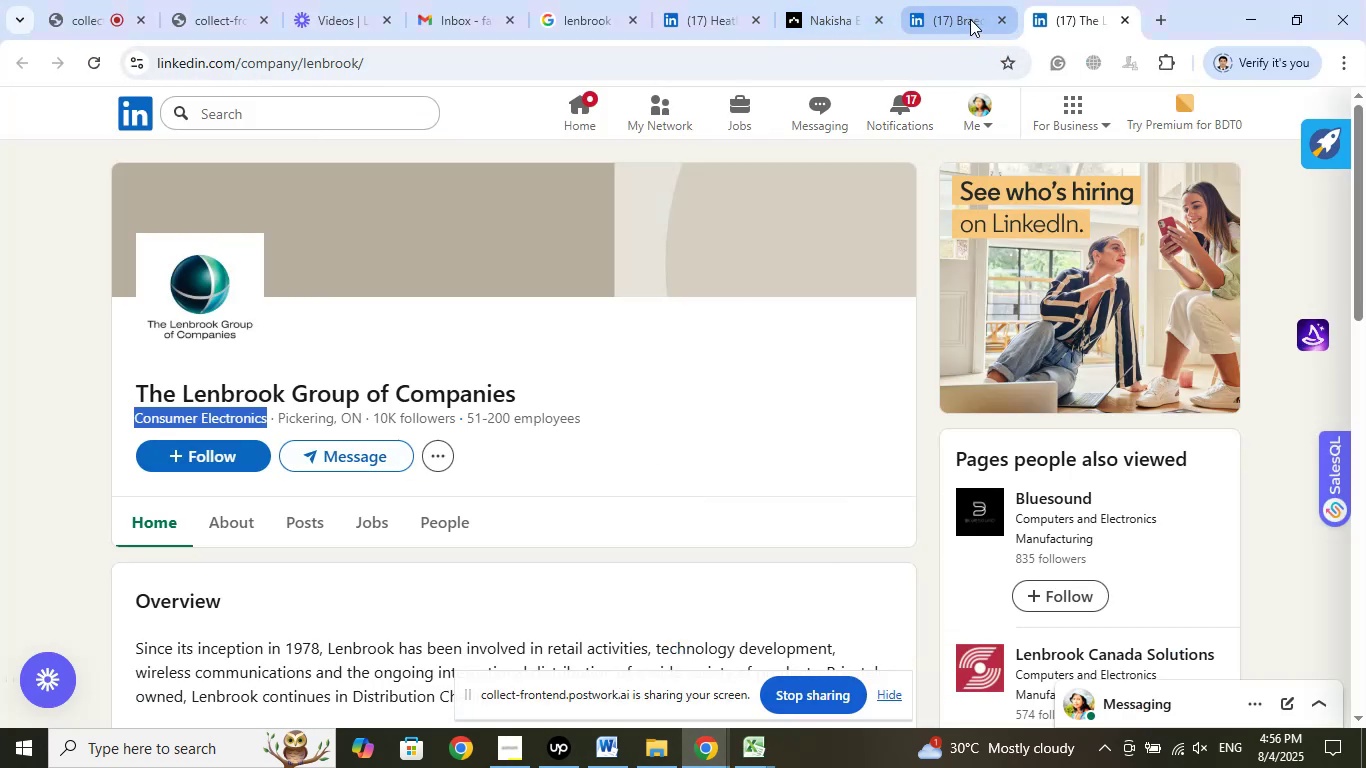 
wait(5.98)
 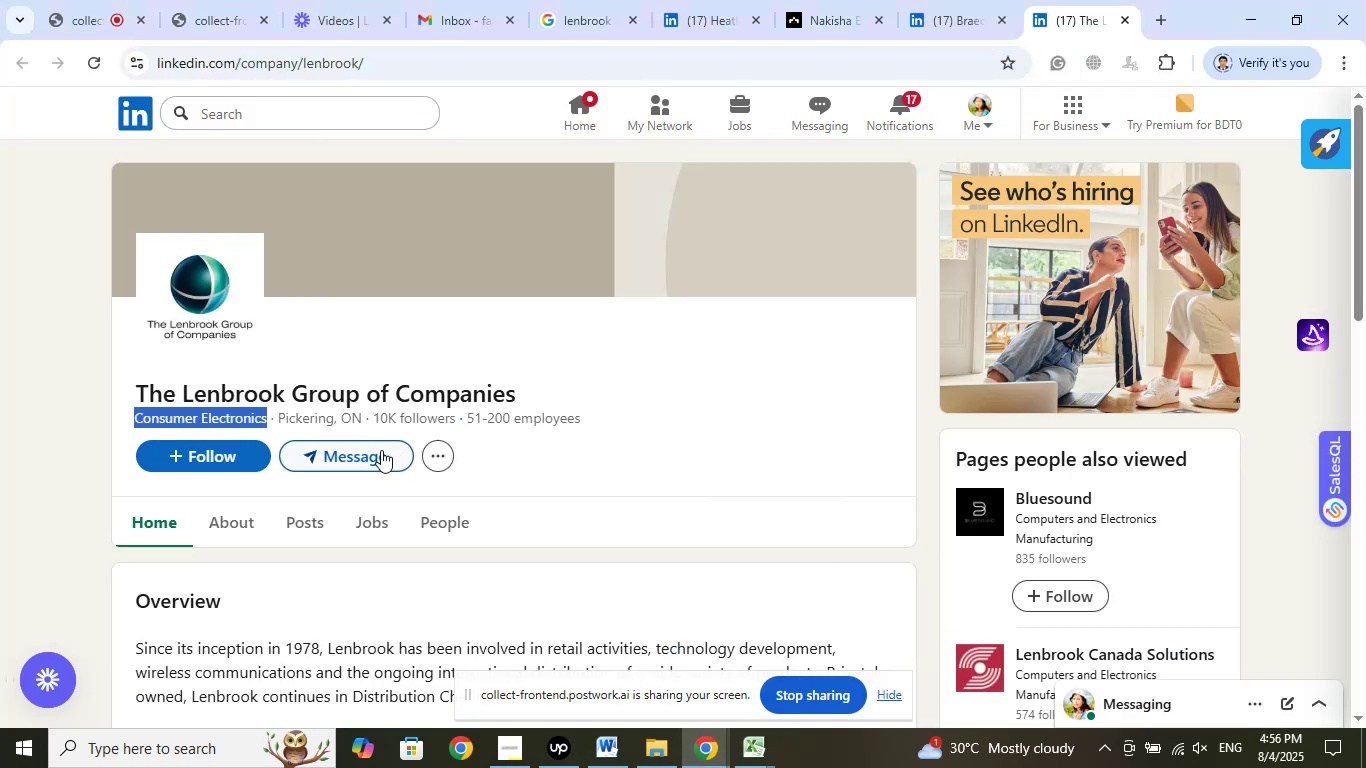 
left_click([970, 20])
 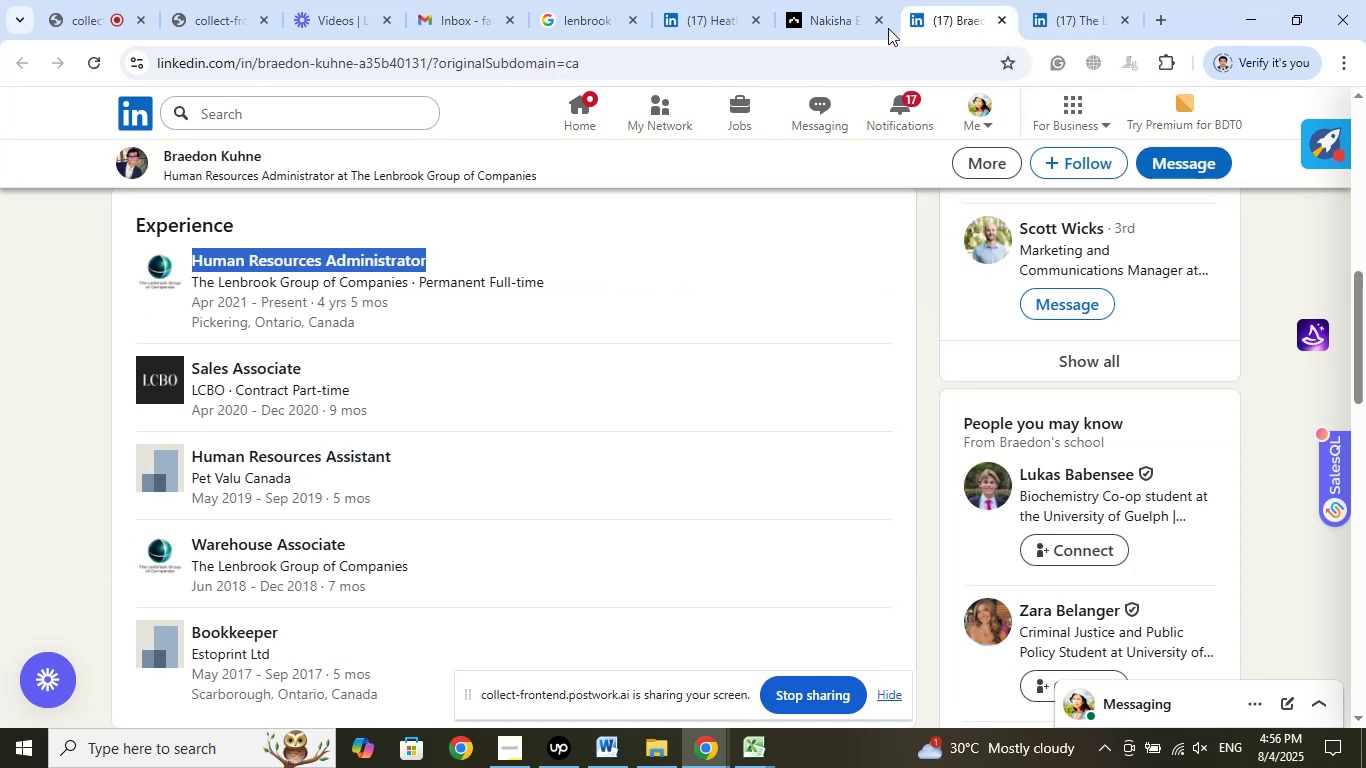 
left_click([859, 28])
 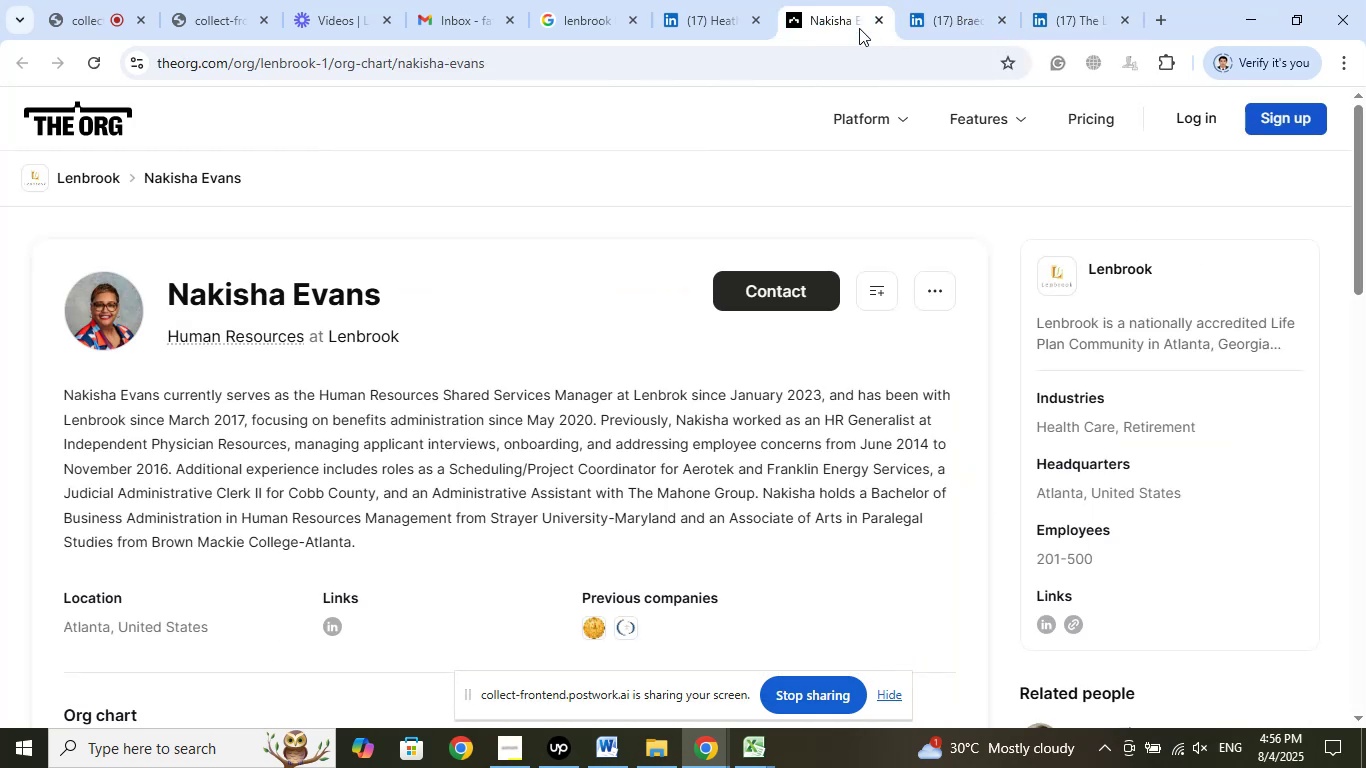 
wait(8.96)
 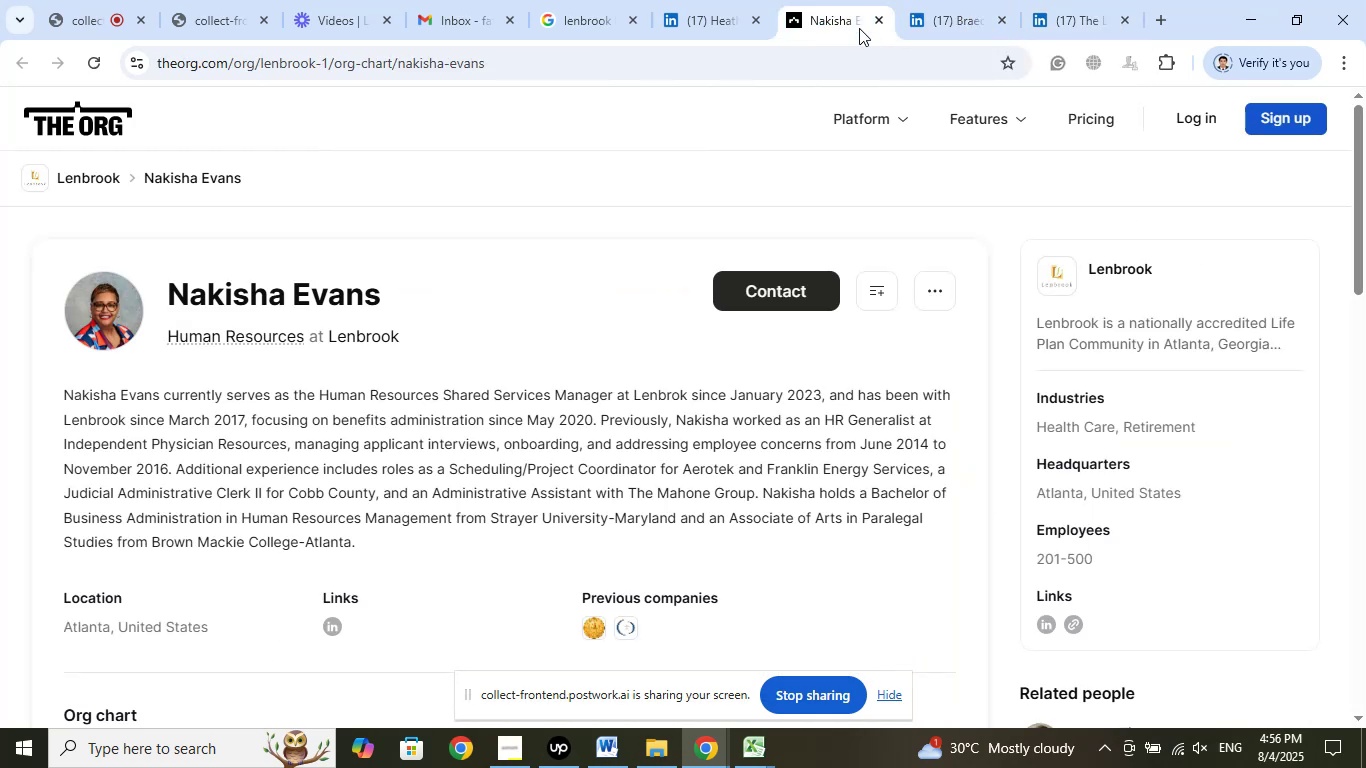 
left_click([714, 16])
 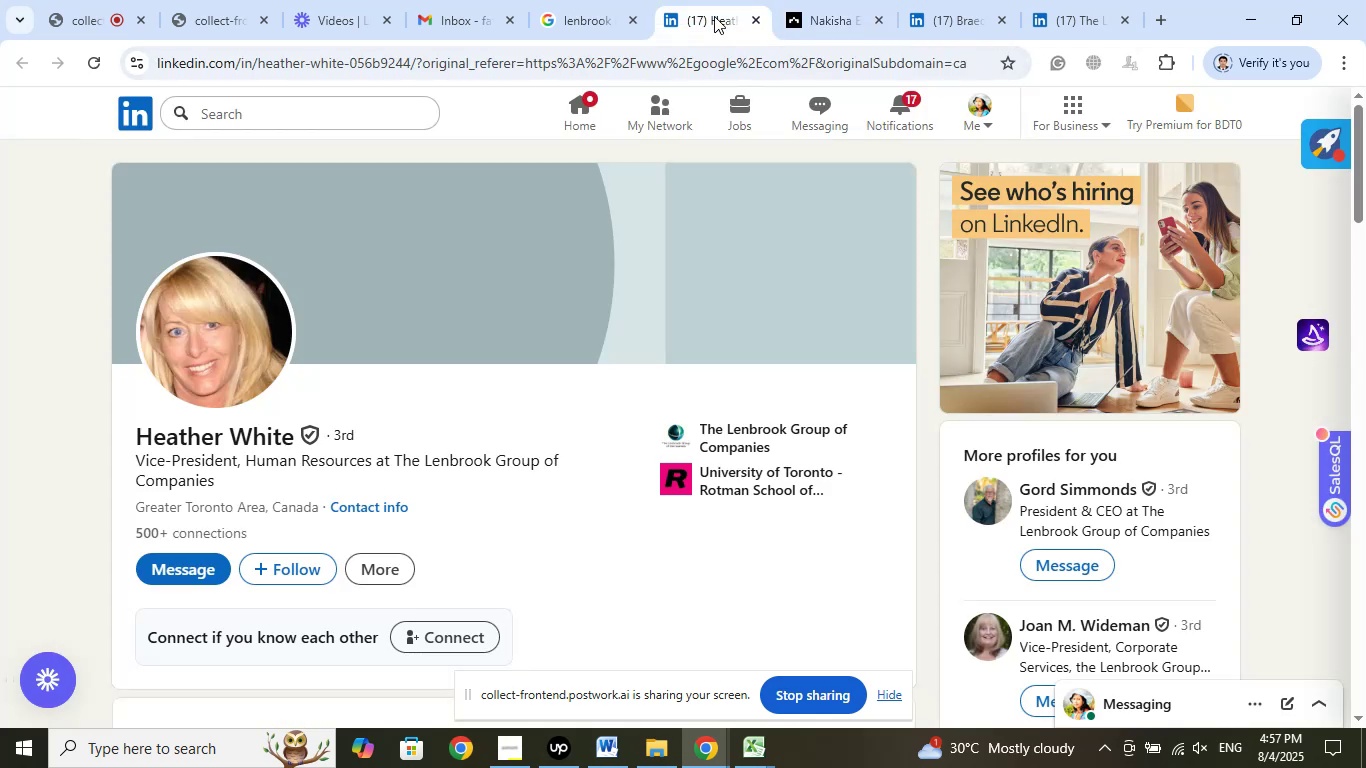 
wait(8.92)
 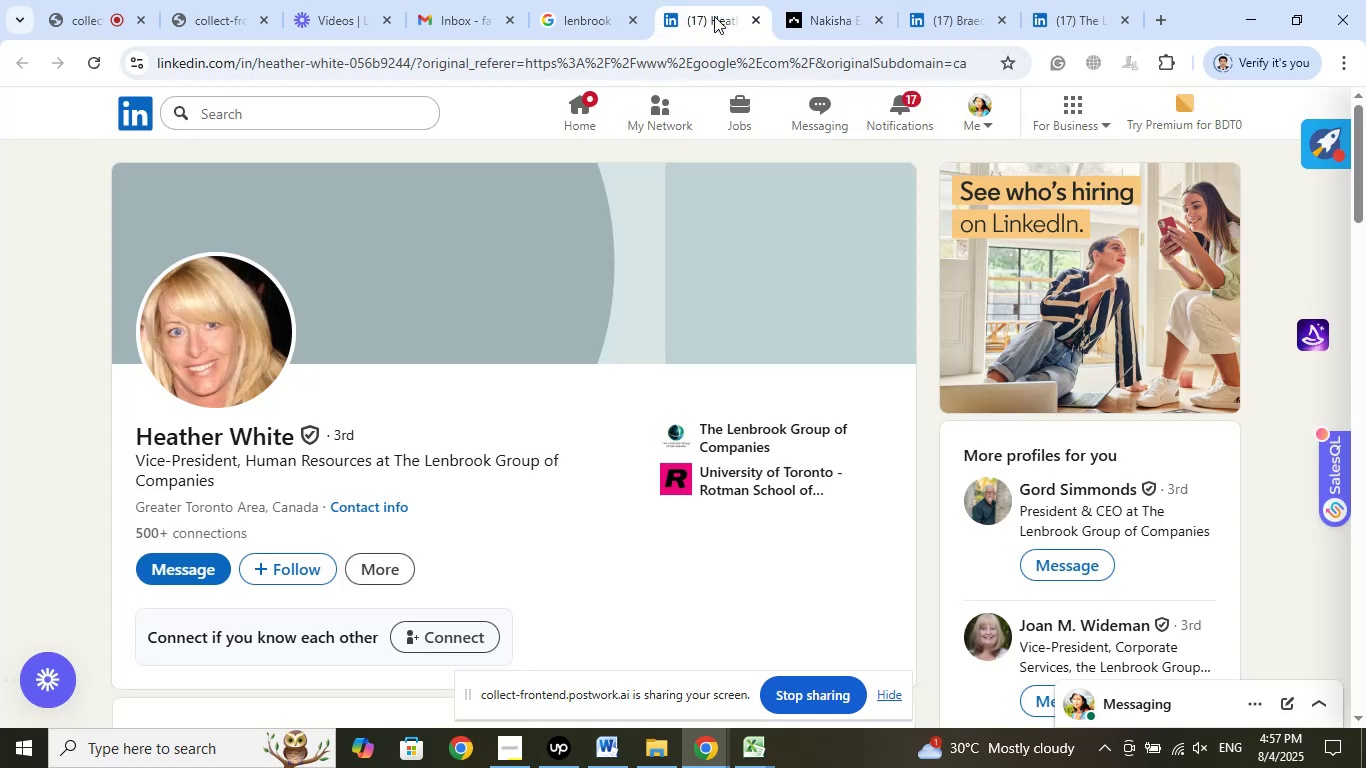 
left_click_drag(start_coordinate=[710, 12], to_coordinate=[864, 34])
 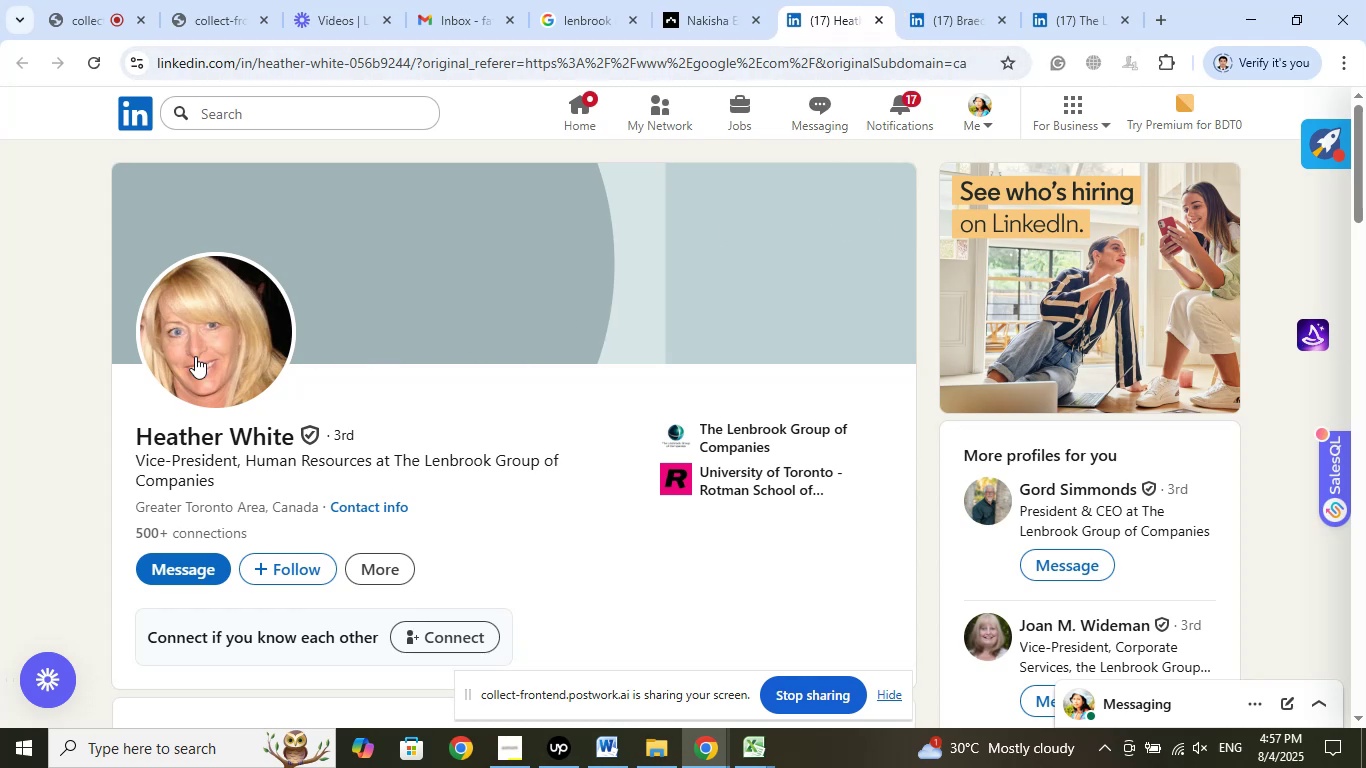 
left_click_drag(start_coordinate=[134, 440], to_coordinate=[299, 444])
 